 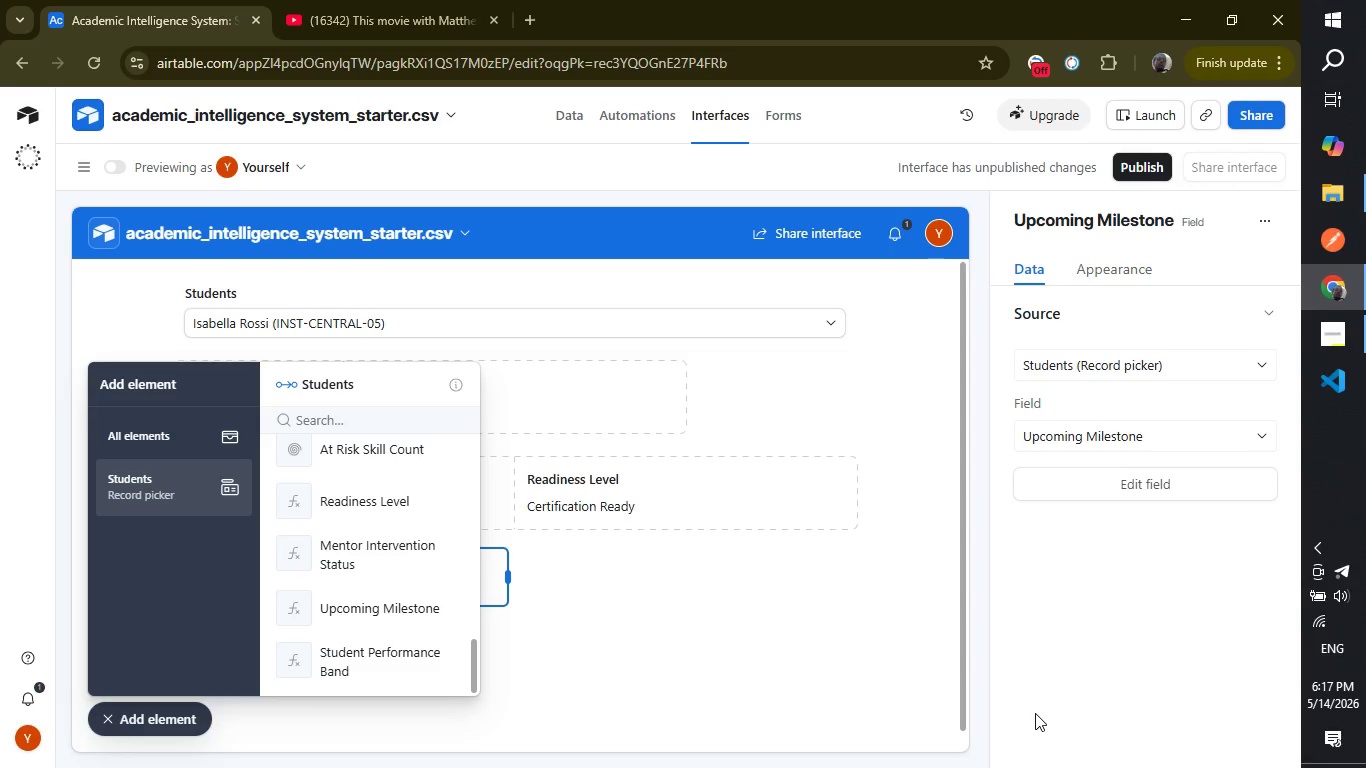 
left_click_drag(start_coordinate=[472, 646], to_coordinate=[471, 662])
 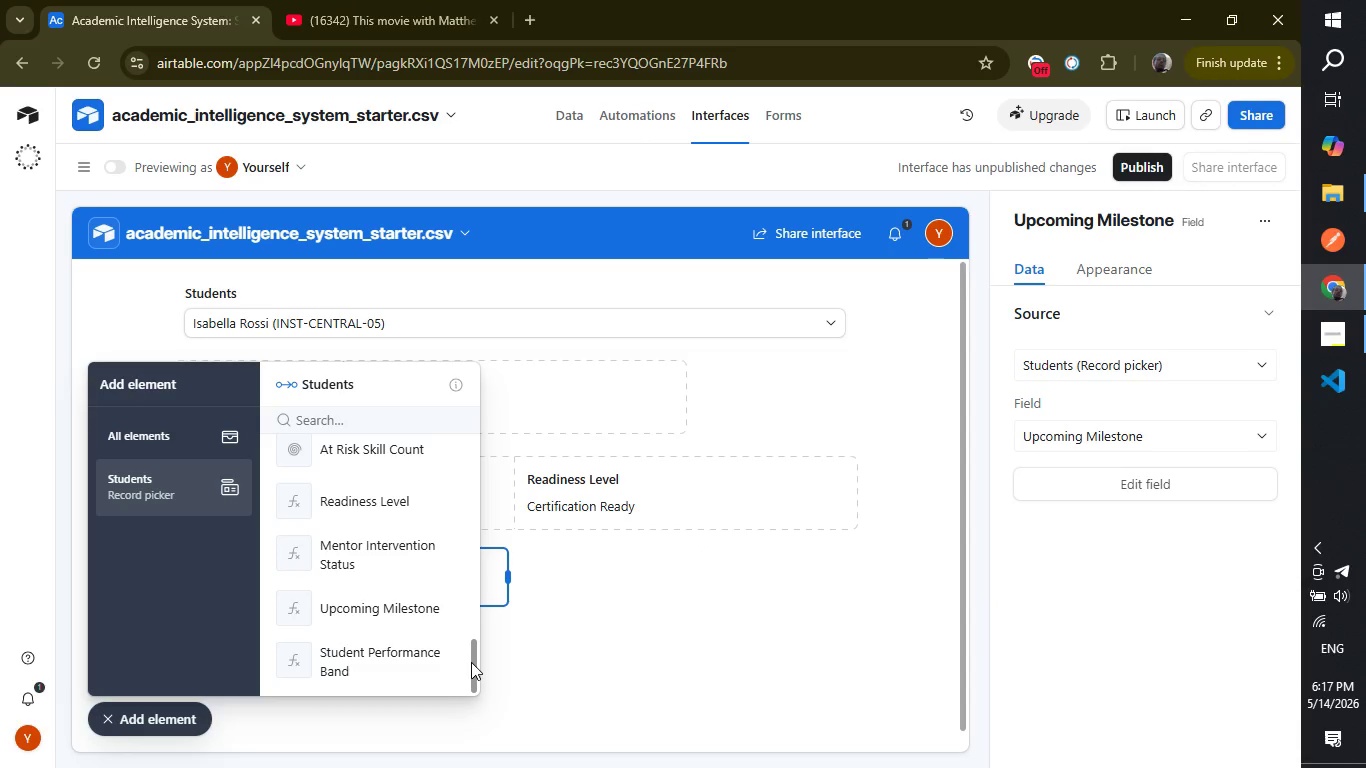 
left_click_drag(start_coordinate=[471, 662], to_coordinate=[477, 579])
 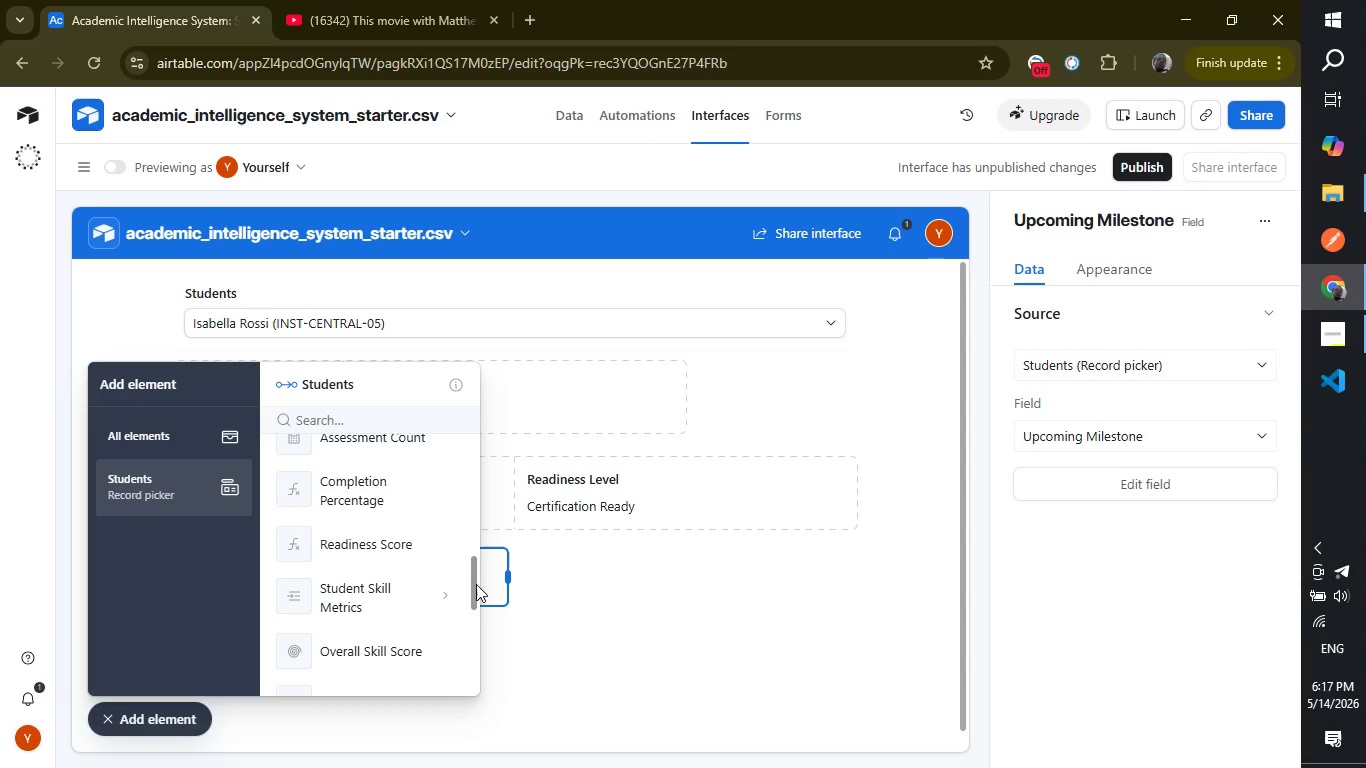 
left_click_drag(start_coordinate=[476, 584], to_coordinate=[476, 532])
 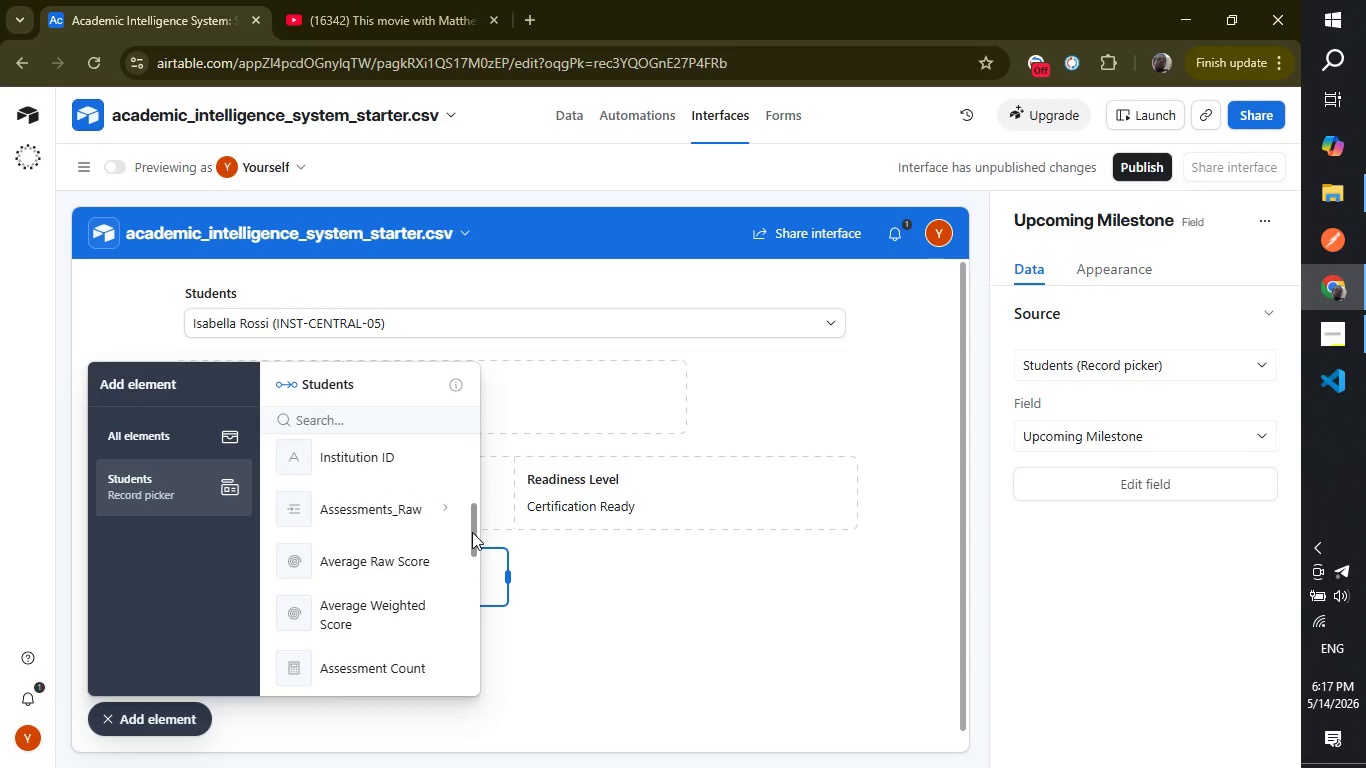 
left_click_drag(start_coordinate=[472, 532], to_coordinate=[473, 370])
 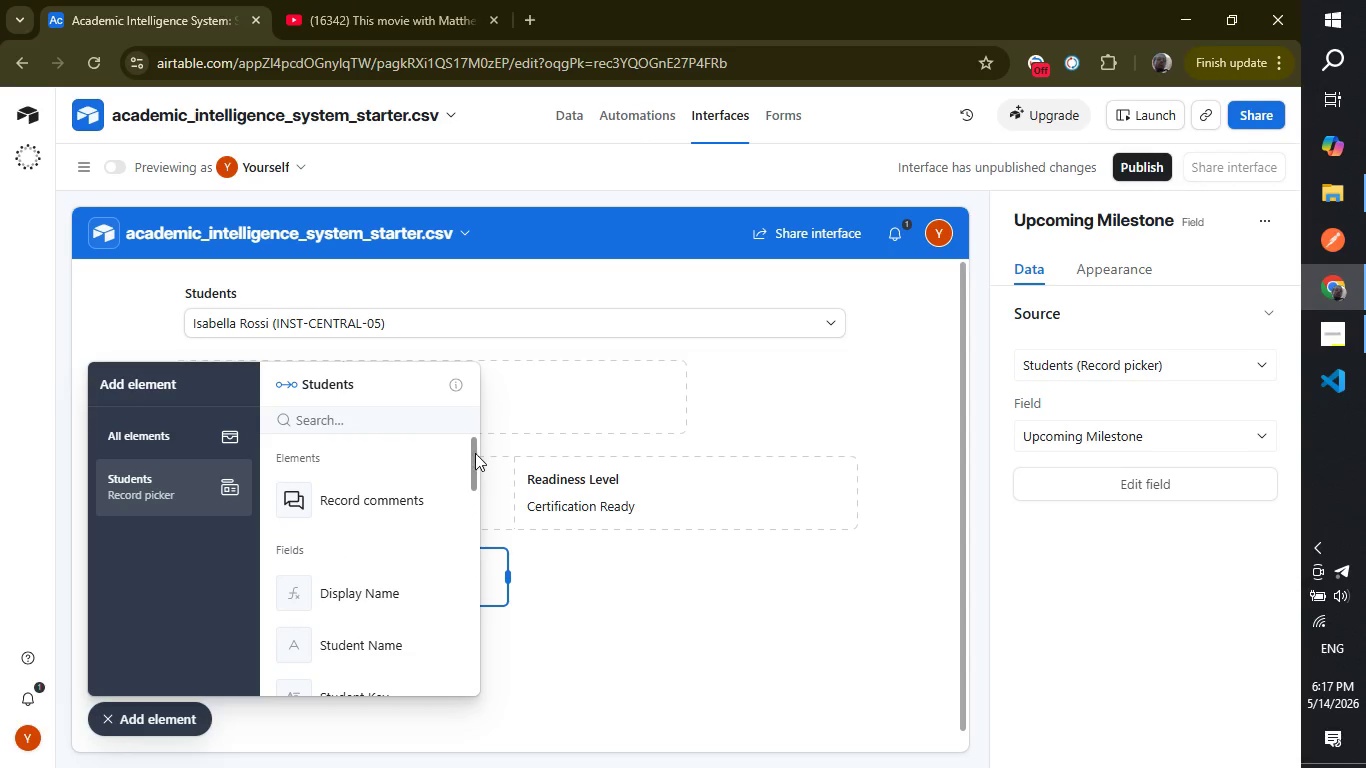 
left_click_drag(start_coordinate=[475, 454], to_coordinate=[475, 464])
 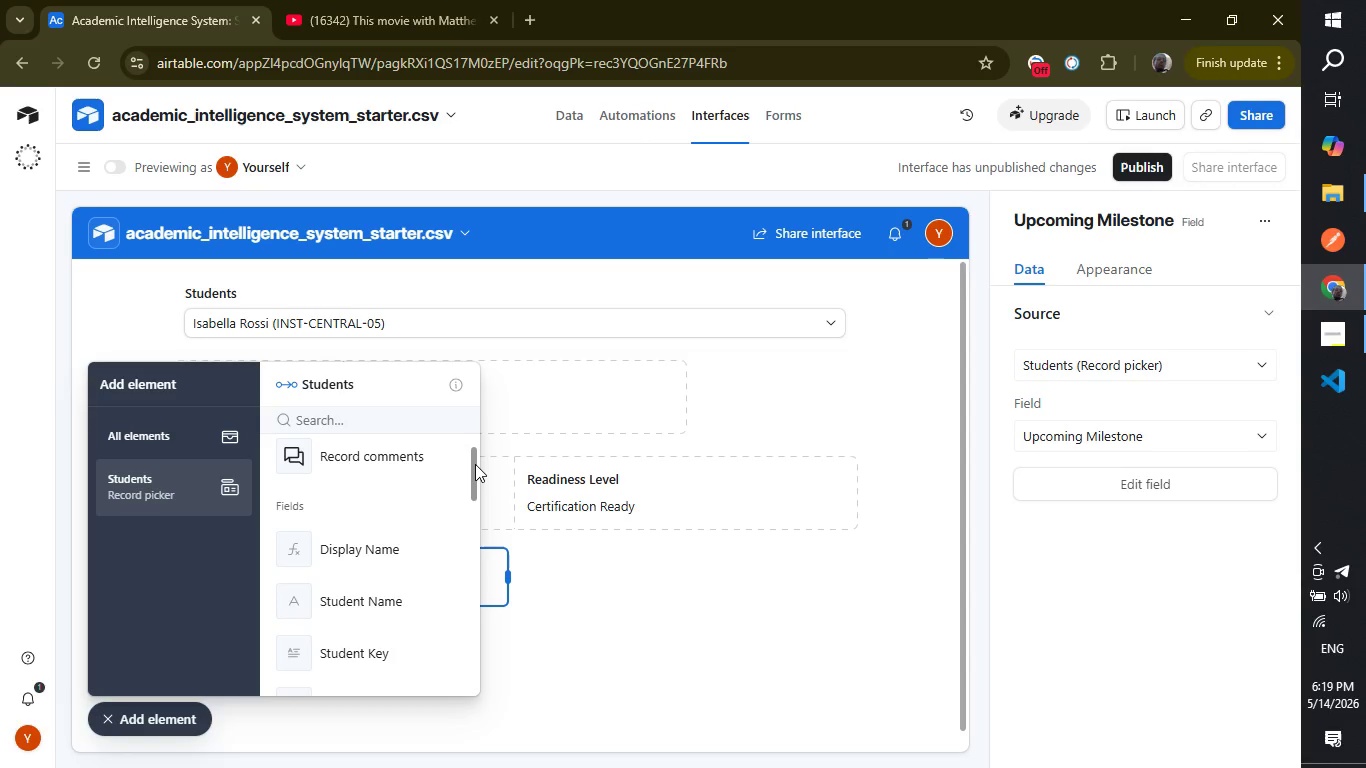 
wait(146.41)
 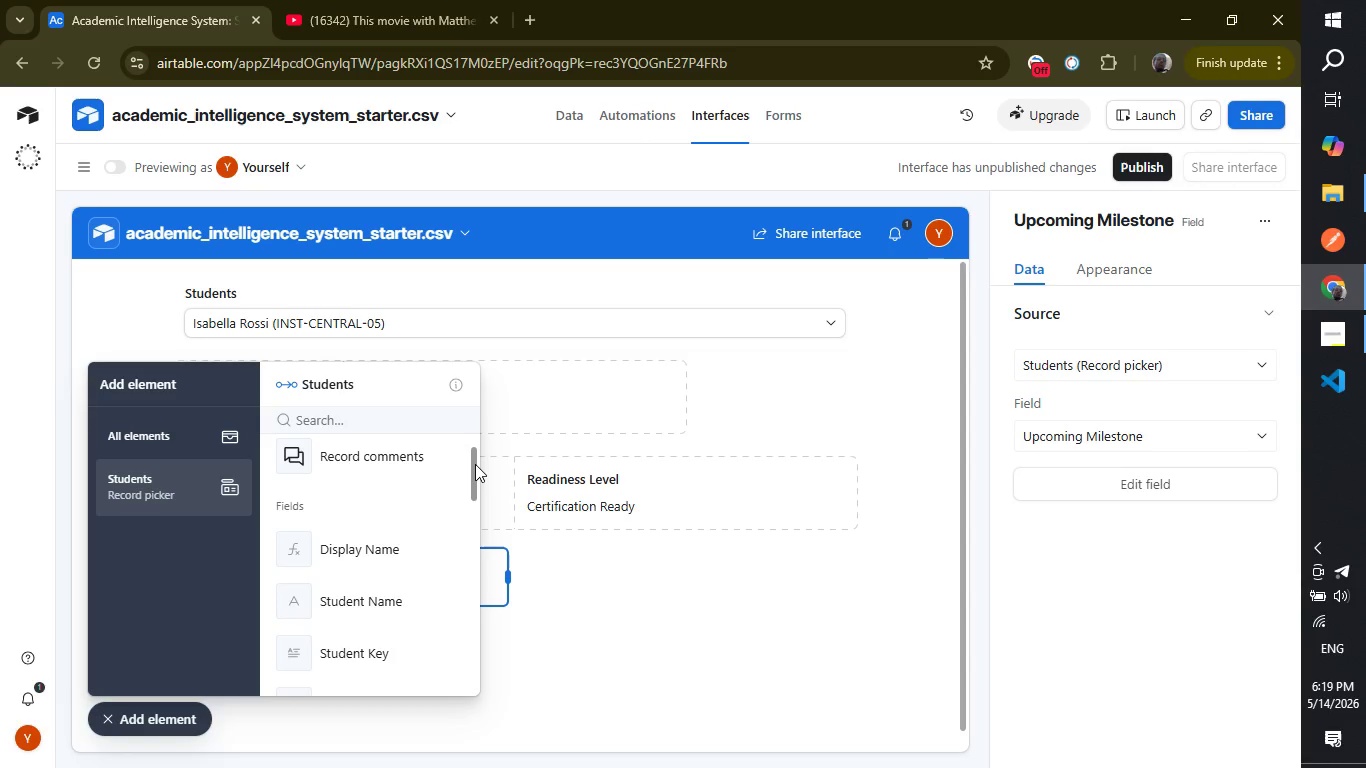 
left_click_drag(start_coordinate=[474, 474], to_coordinate=[467, 480])
 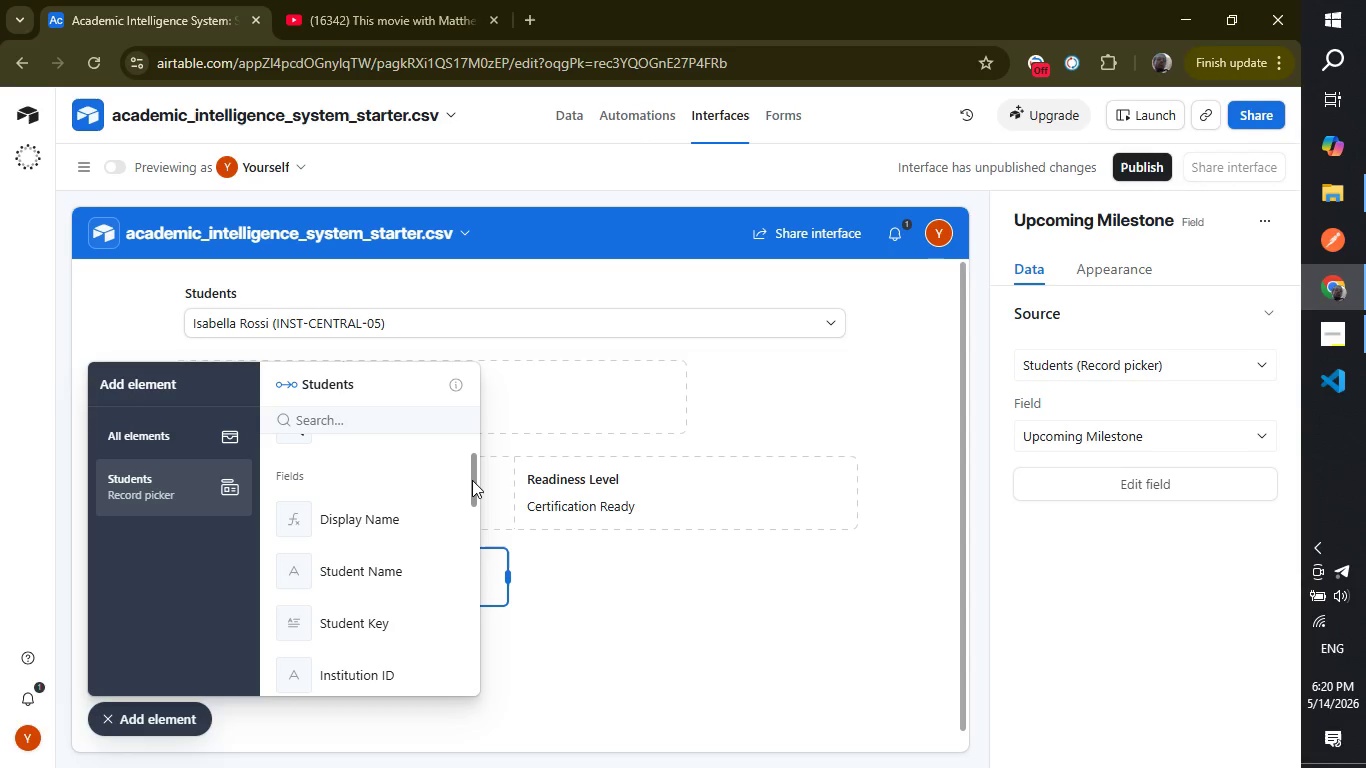 
left_click_drag(start_coordinate=[472, 480], to_coordinate=[475, 450])
 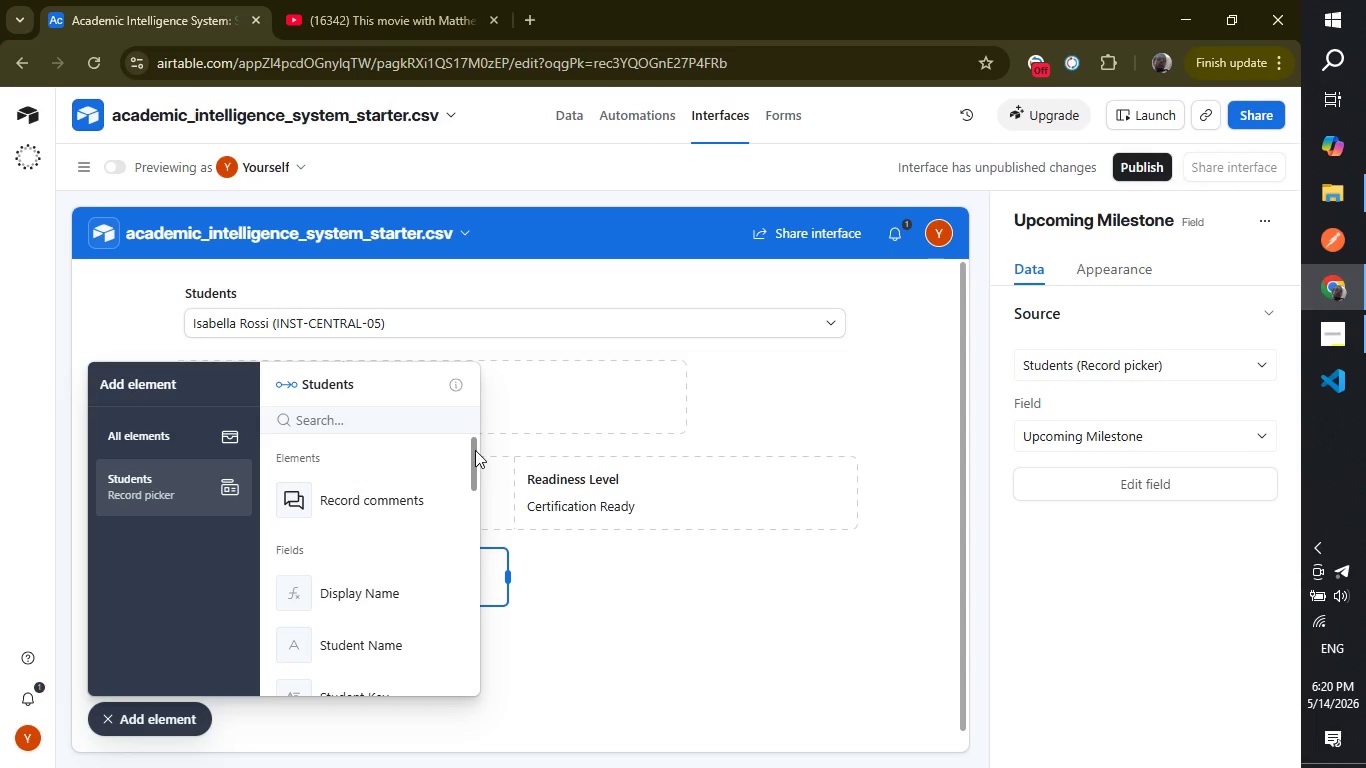 
left_click_drag(start_coordinate=[475, 450], to_coordinate=[452, 584])
 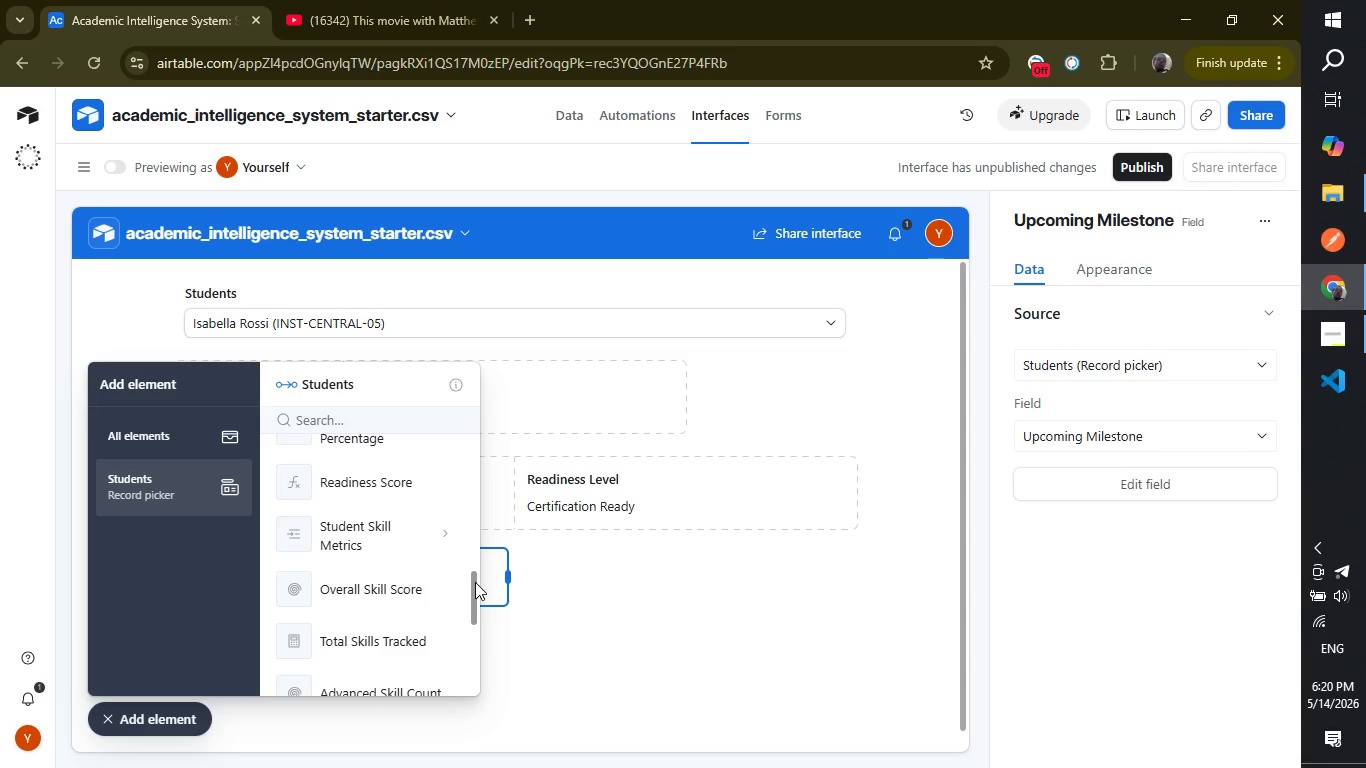 
left_click_drag(start_coordinate=[475, 582], to_coordinate=[471, 629])
 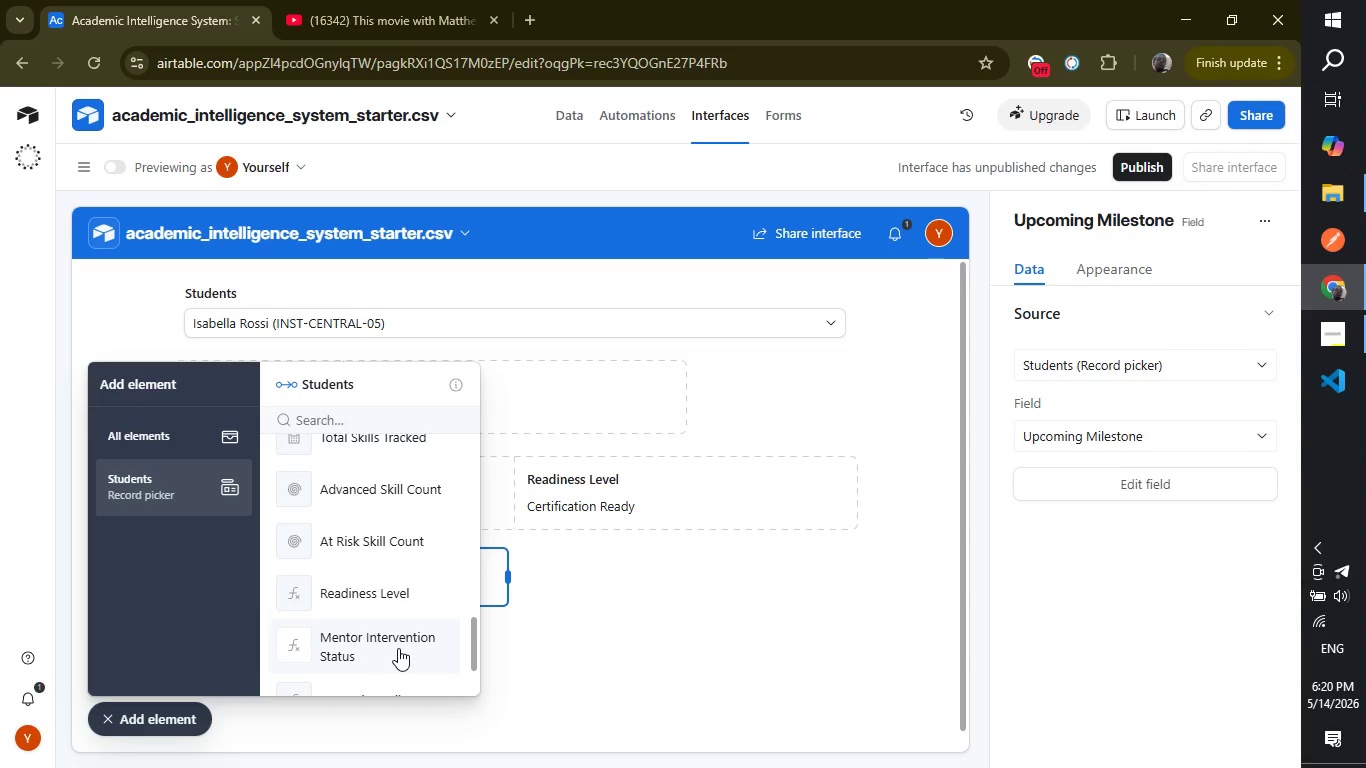 
left_click([398, 648])
 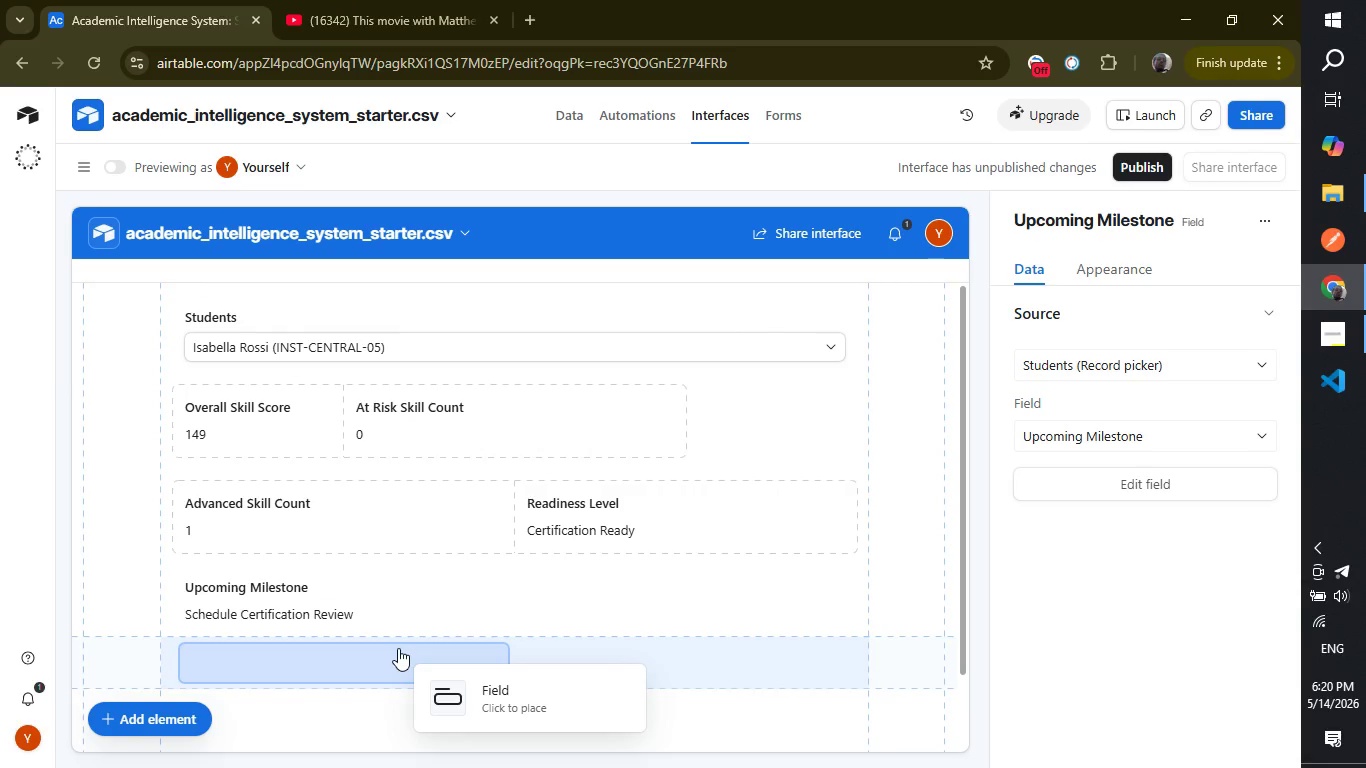 
left_click([398, 648])
 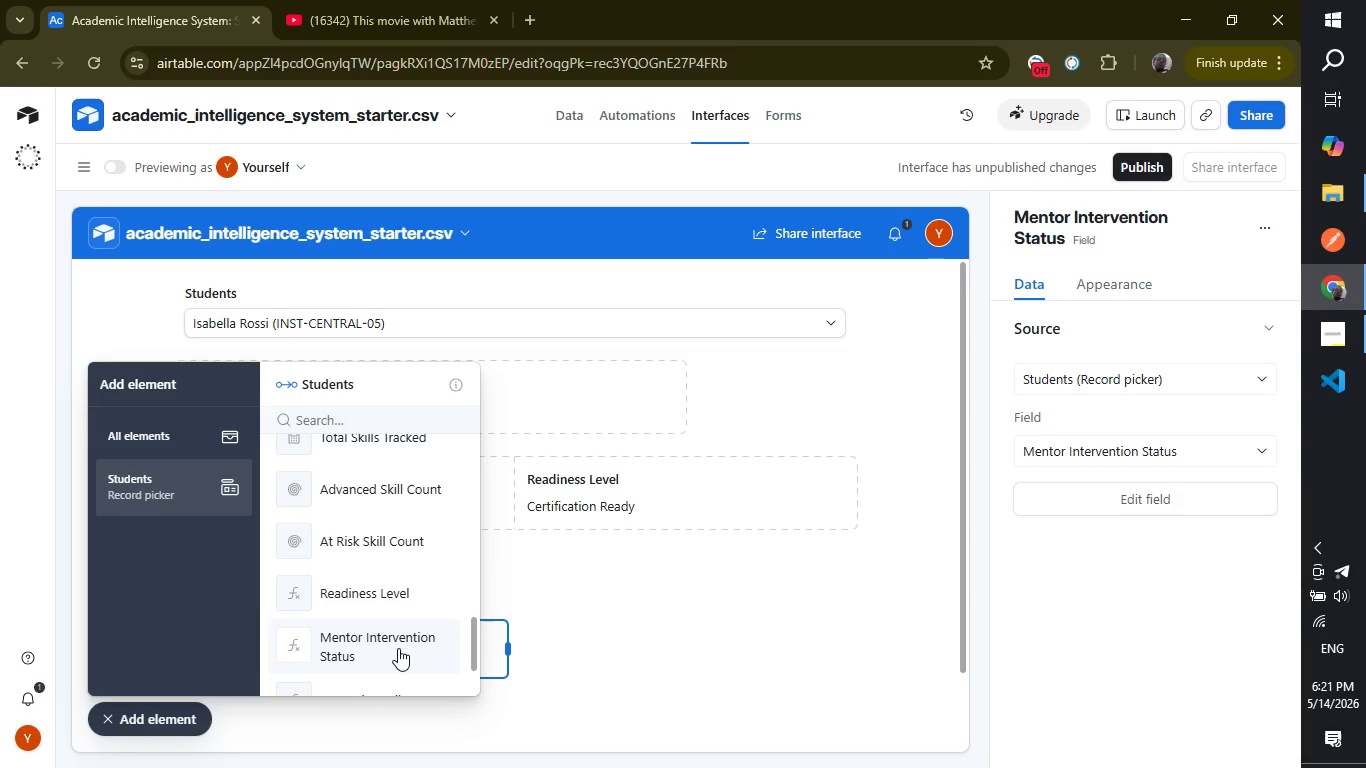 
wait(40.66)
 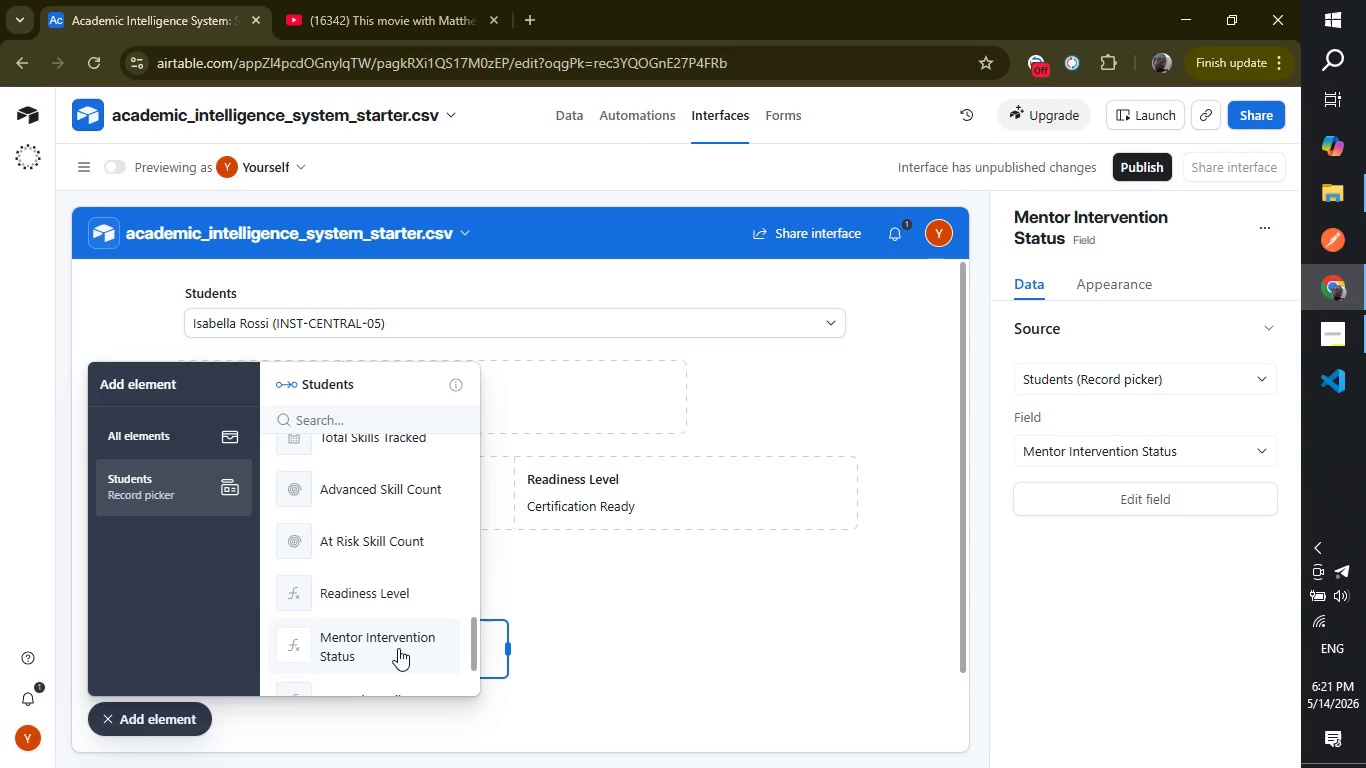 
left_click([131, 722])
 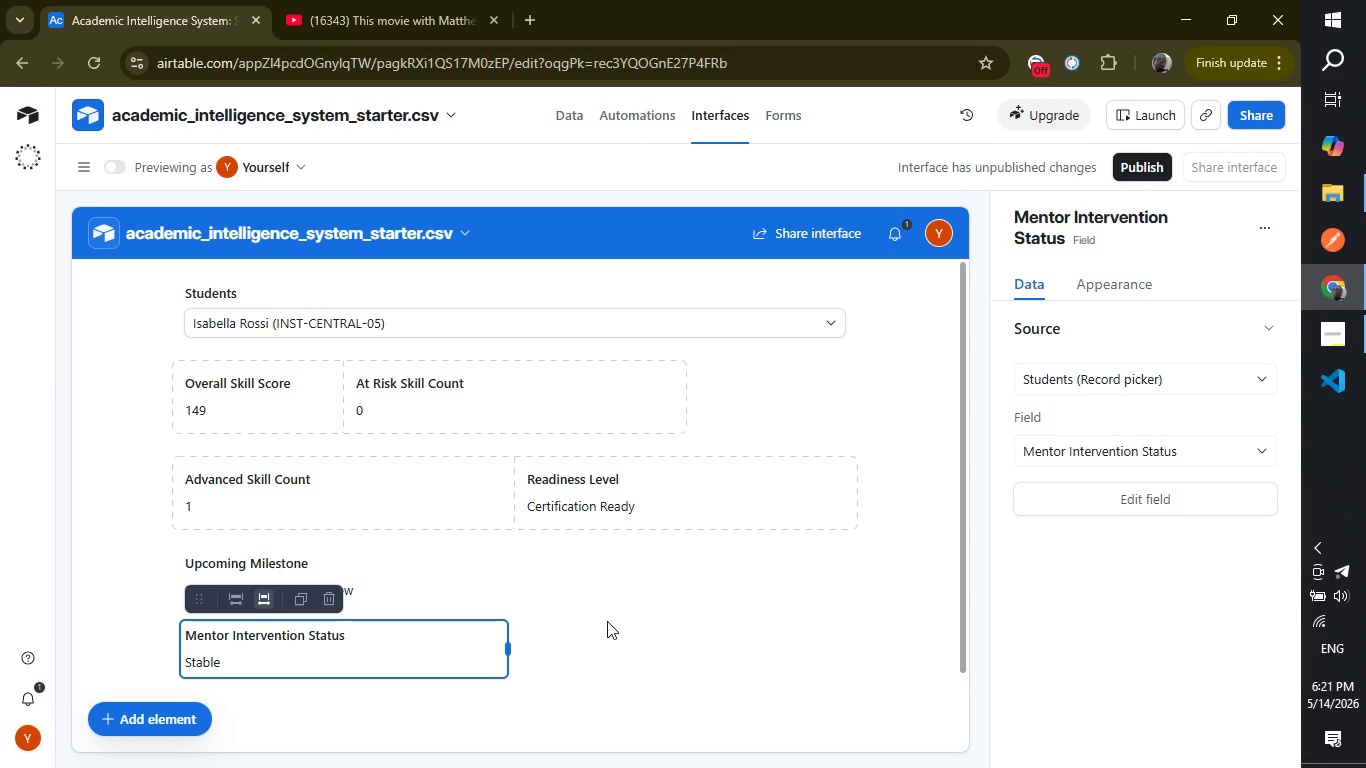 
left_click([607, 621])
 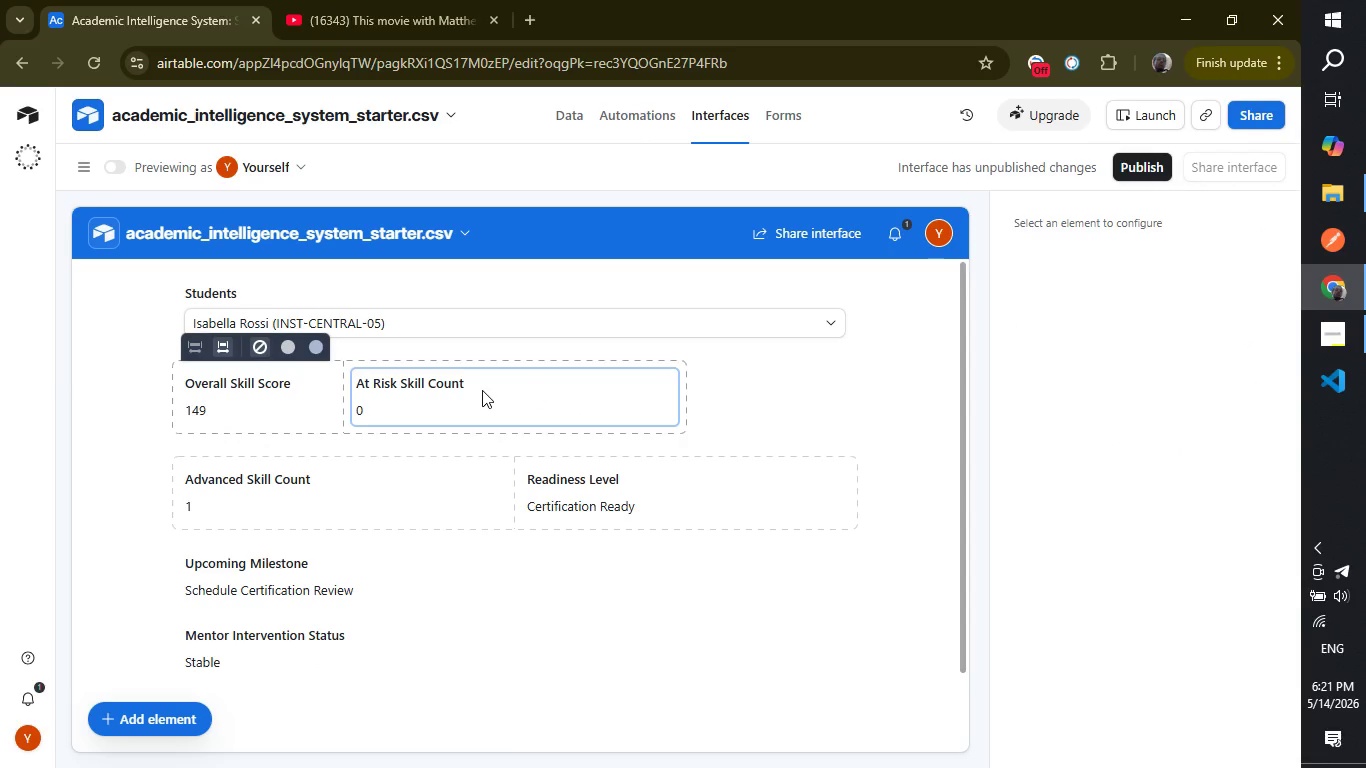 
left_click_drag(start_coordinate=[482, 390], to_coordinate=[707, 414])
 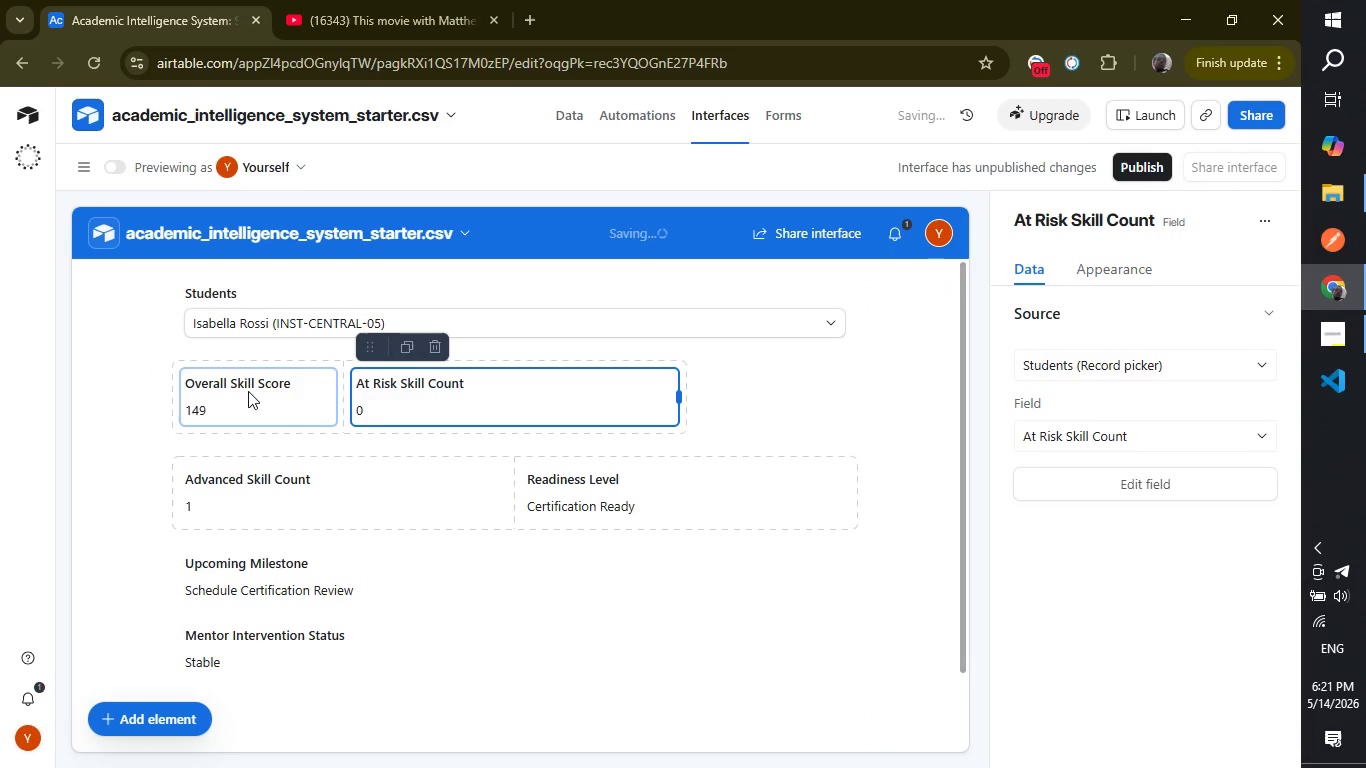 
left_click([250, 391])
 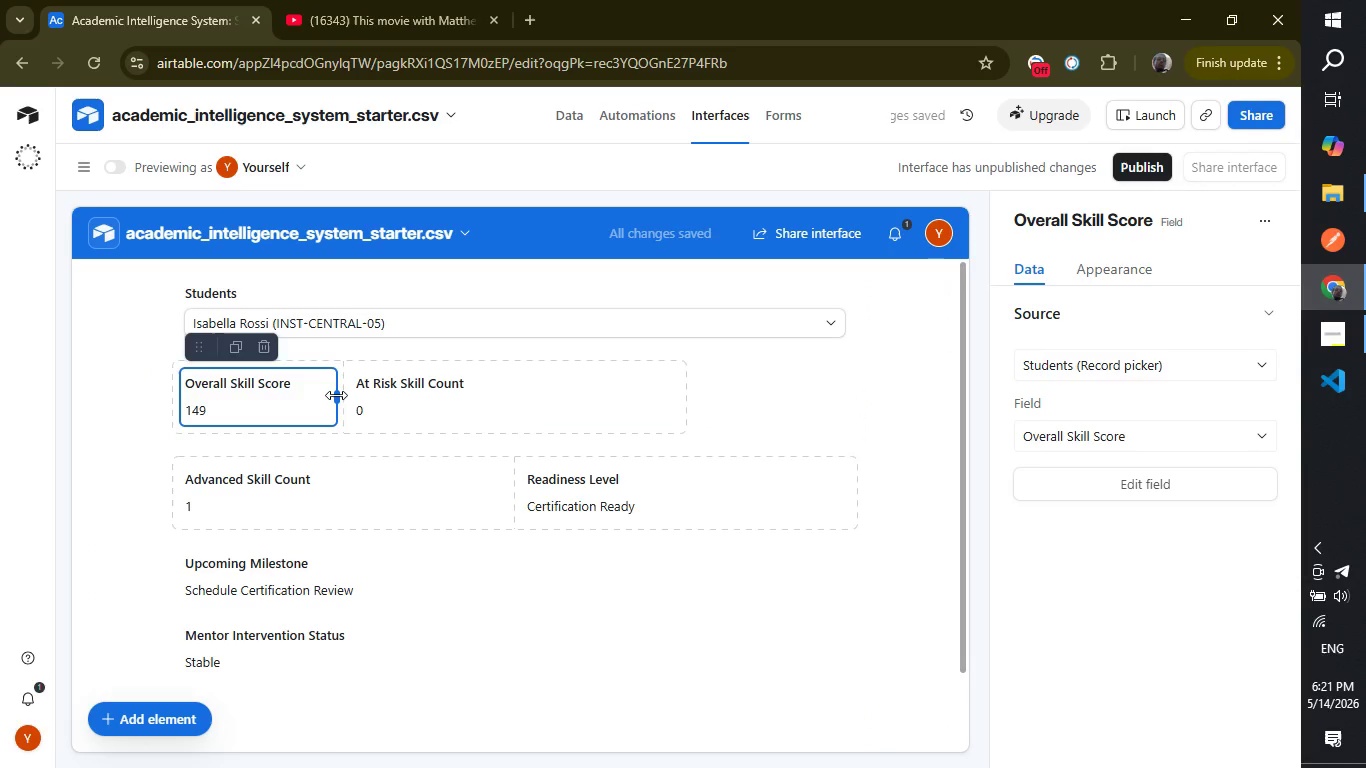 
left_click_drag(start_coordinate=[336, 395], to_coordinate=[502, 406])
 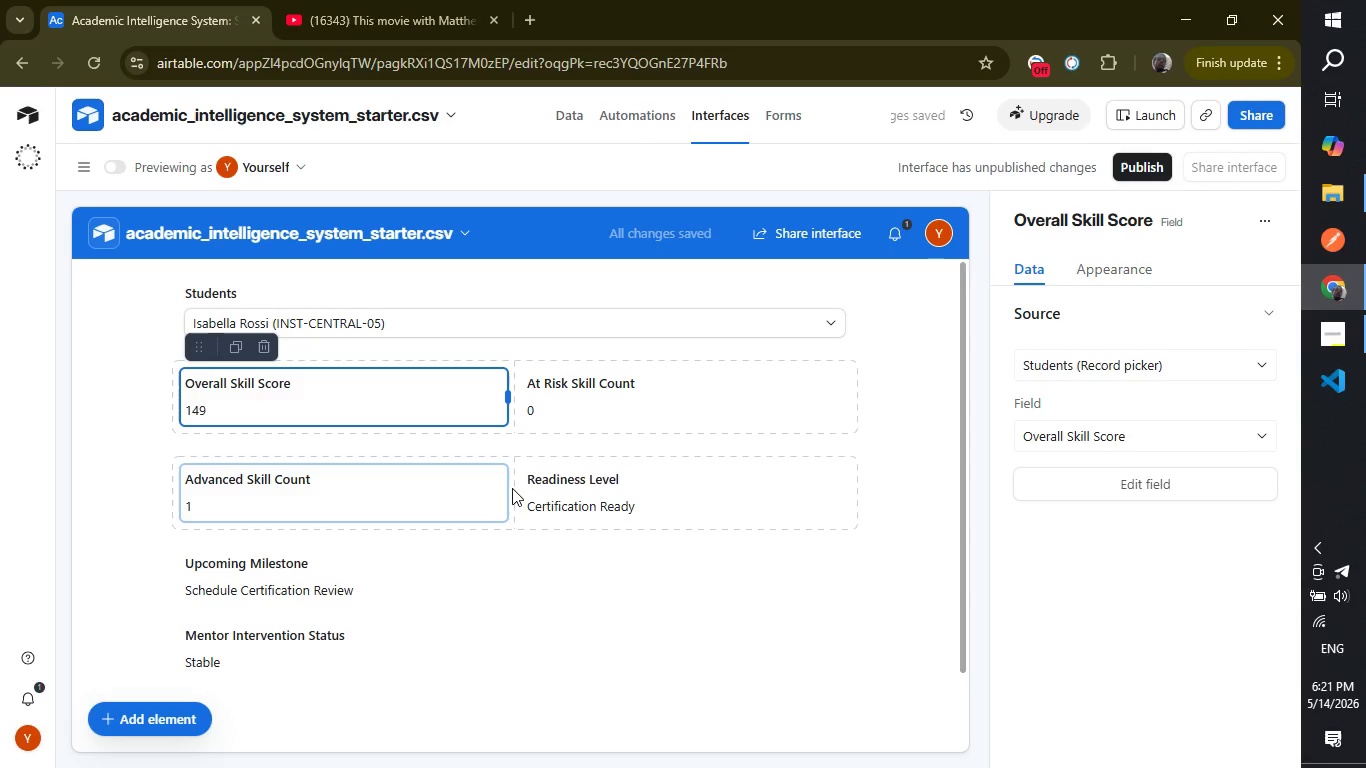 
left_click([484, 487])
 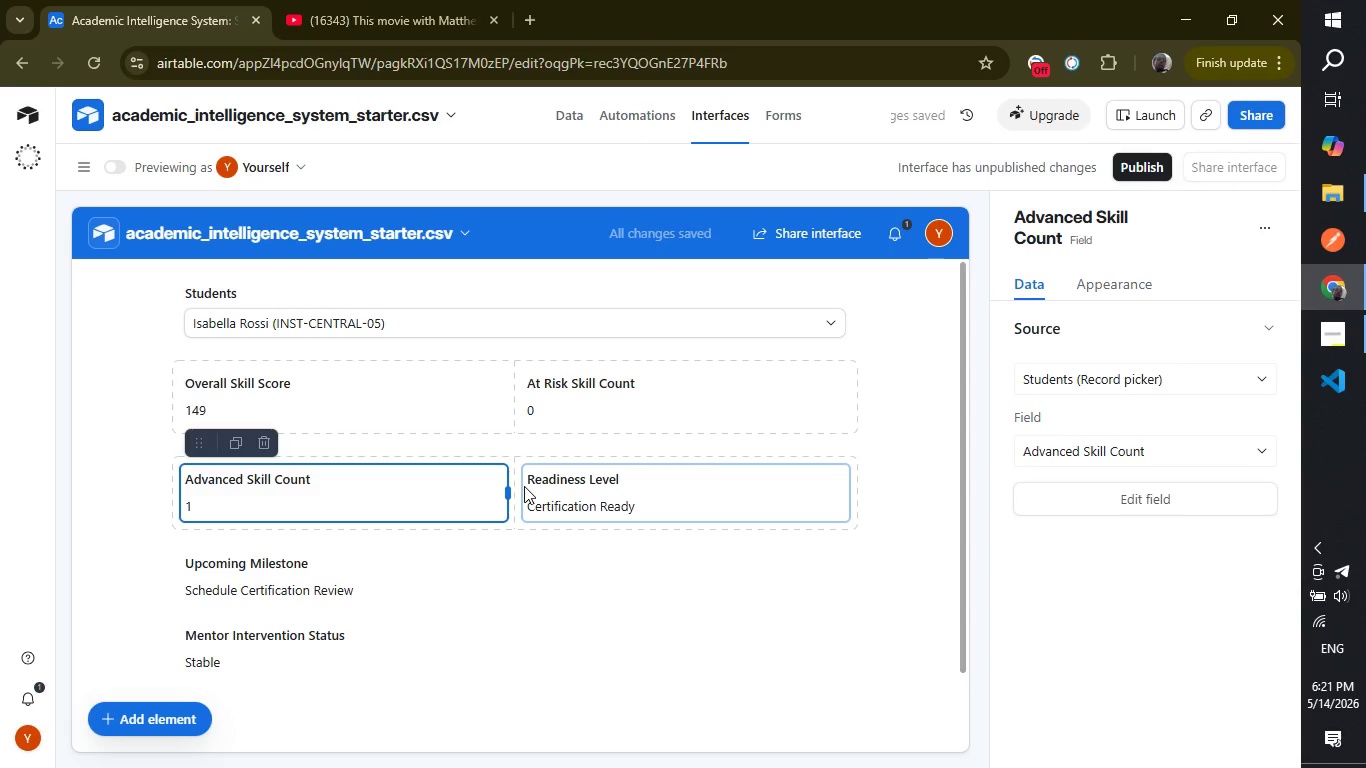 
left_click([524, 486])
 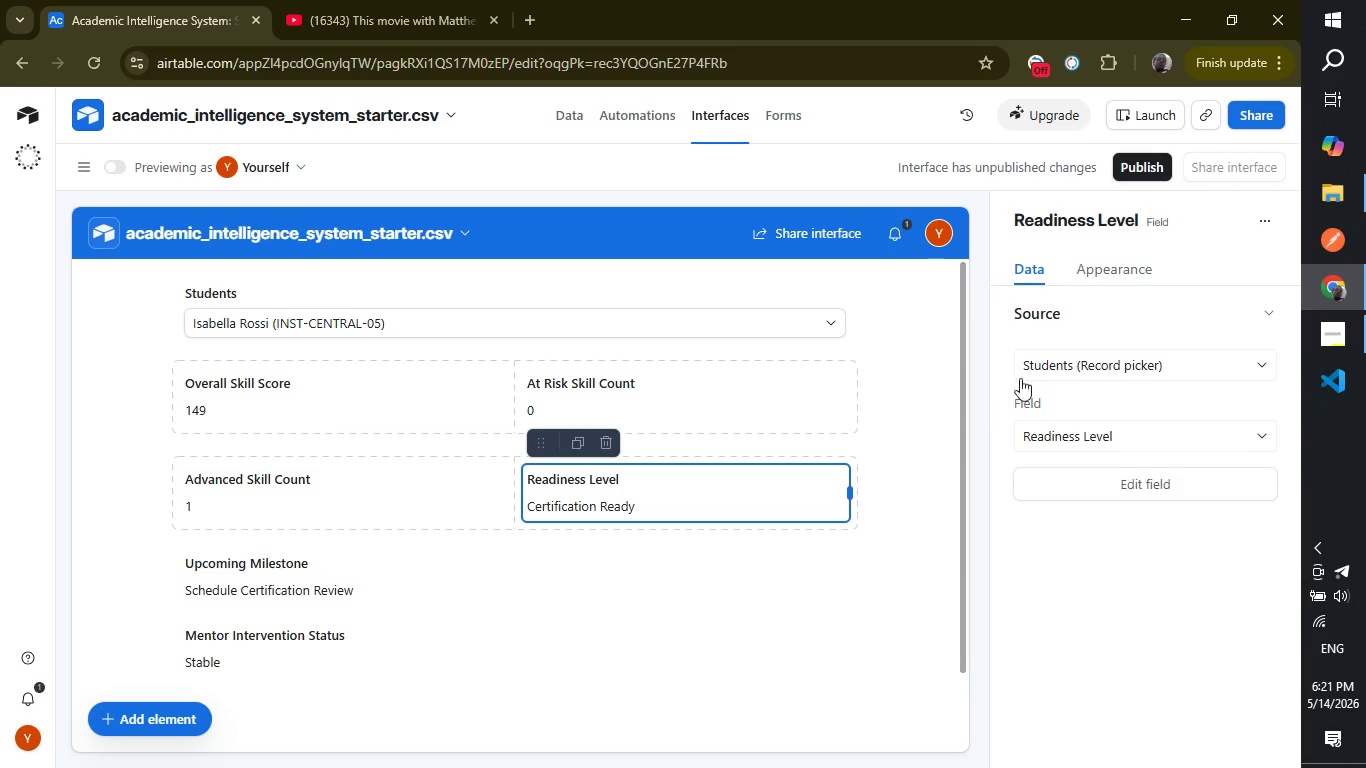 
left_click([1094, 274])
 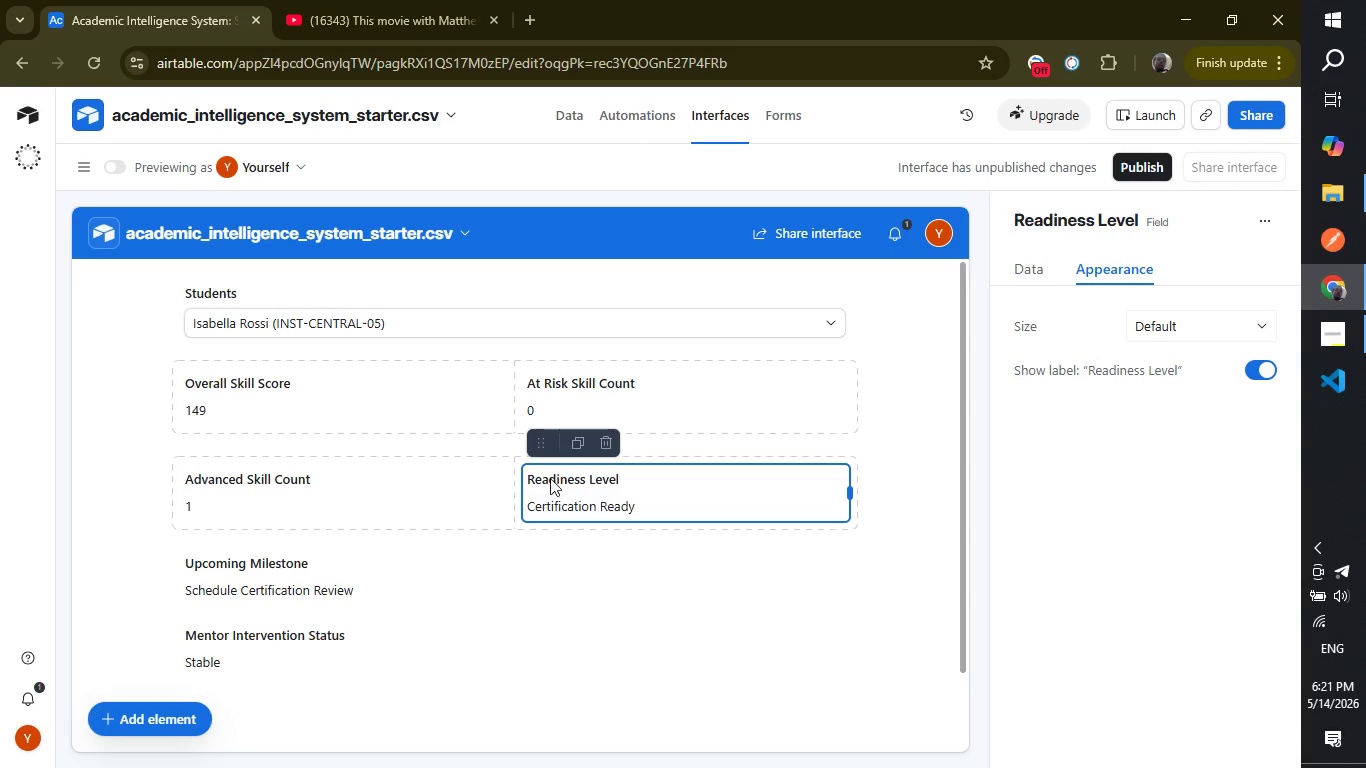 
left_click_drag(start_coordinate=[528, 478], to_coordinate=[620, 474])
 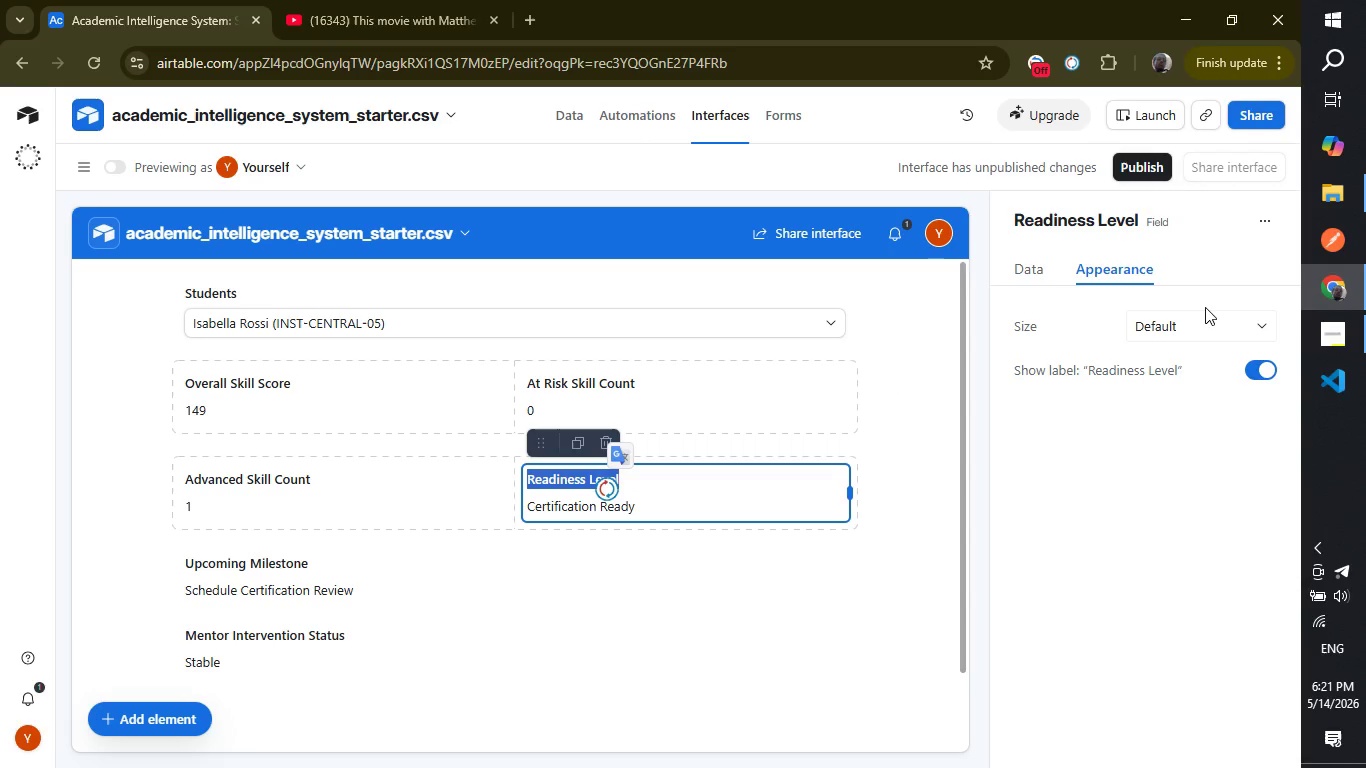 
left_click([1202, 317])
 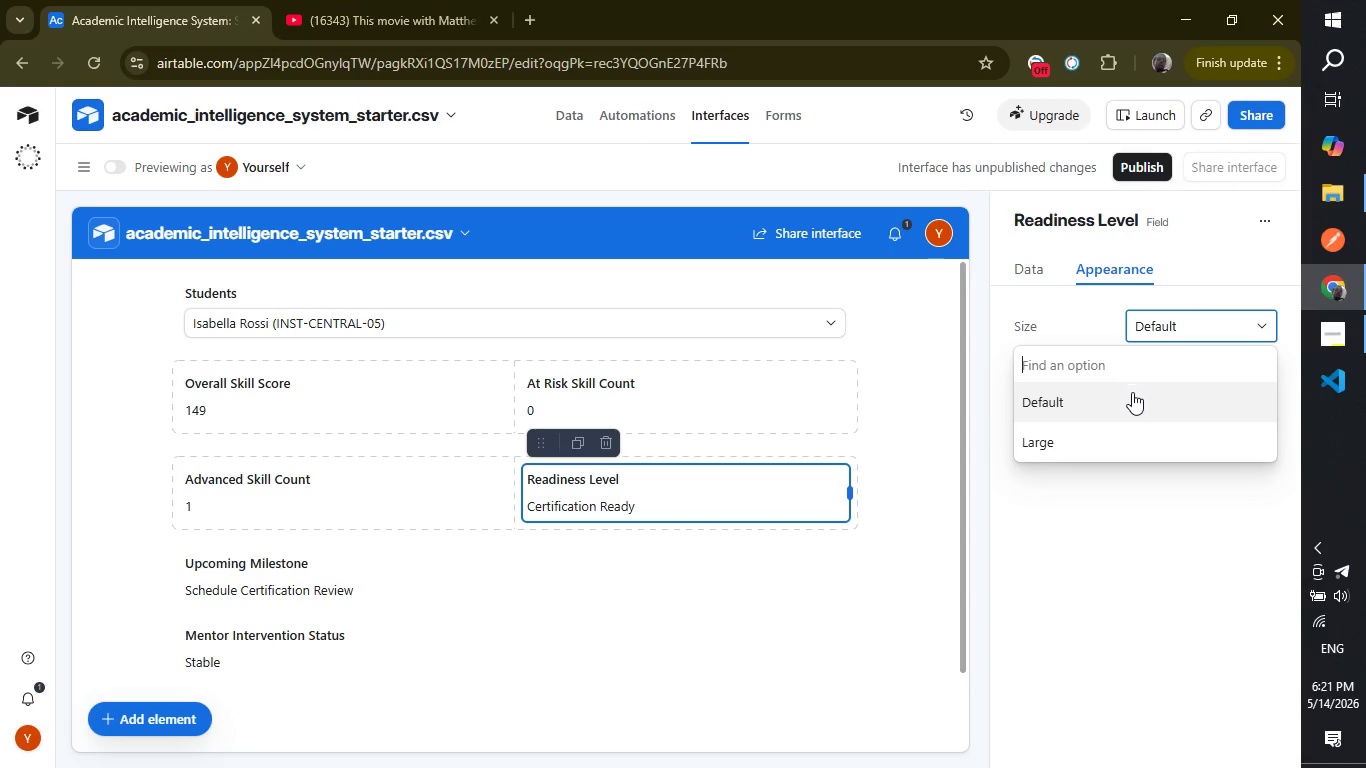 
left_click([1096, 436])
 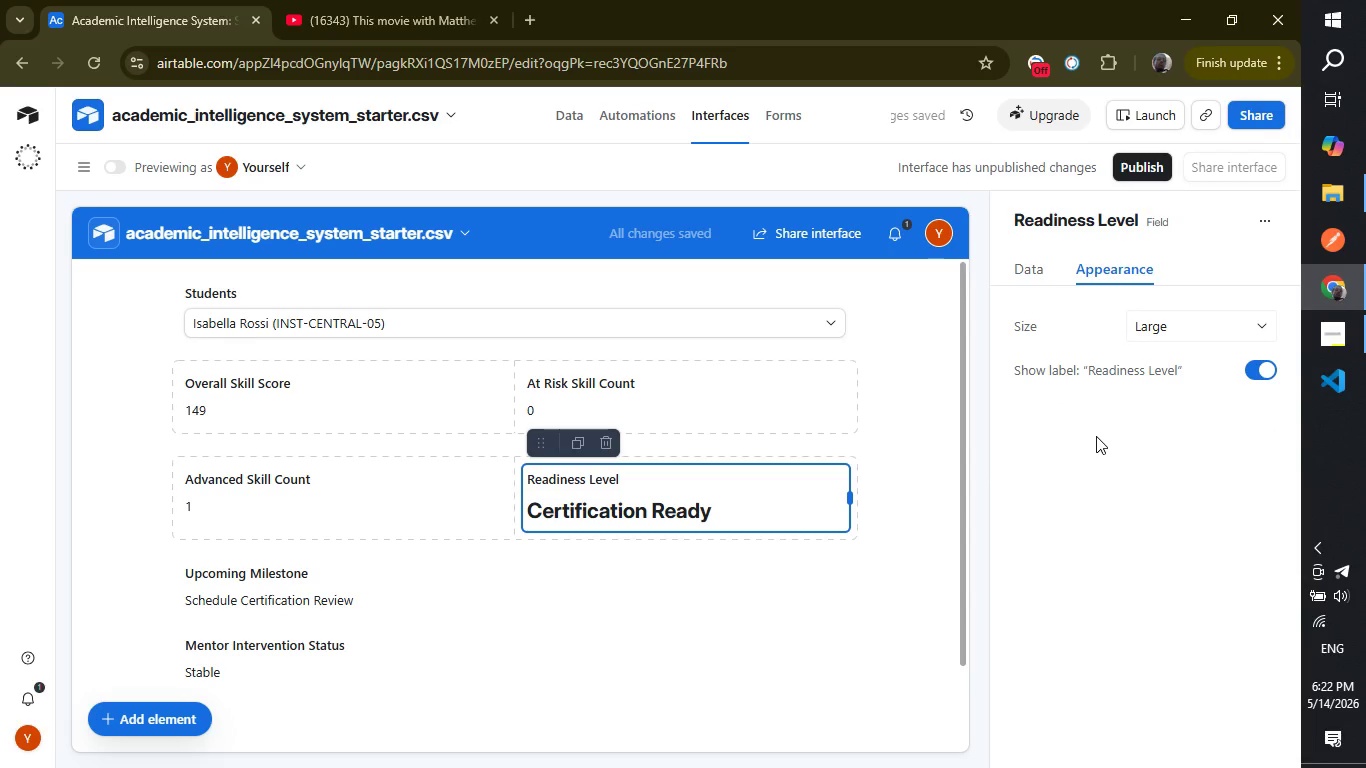 
wait(8.95)
 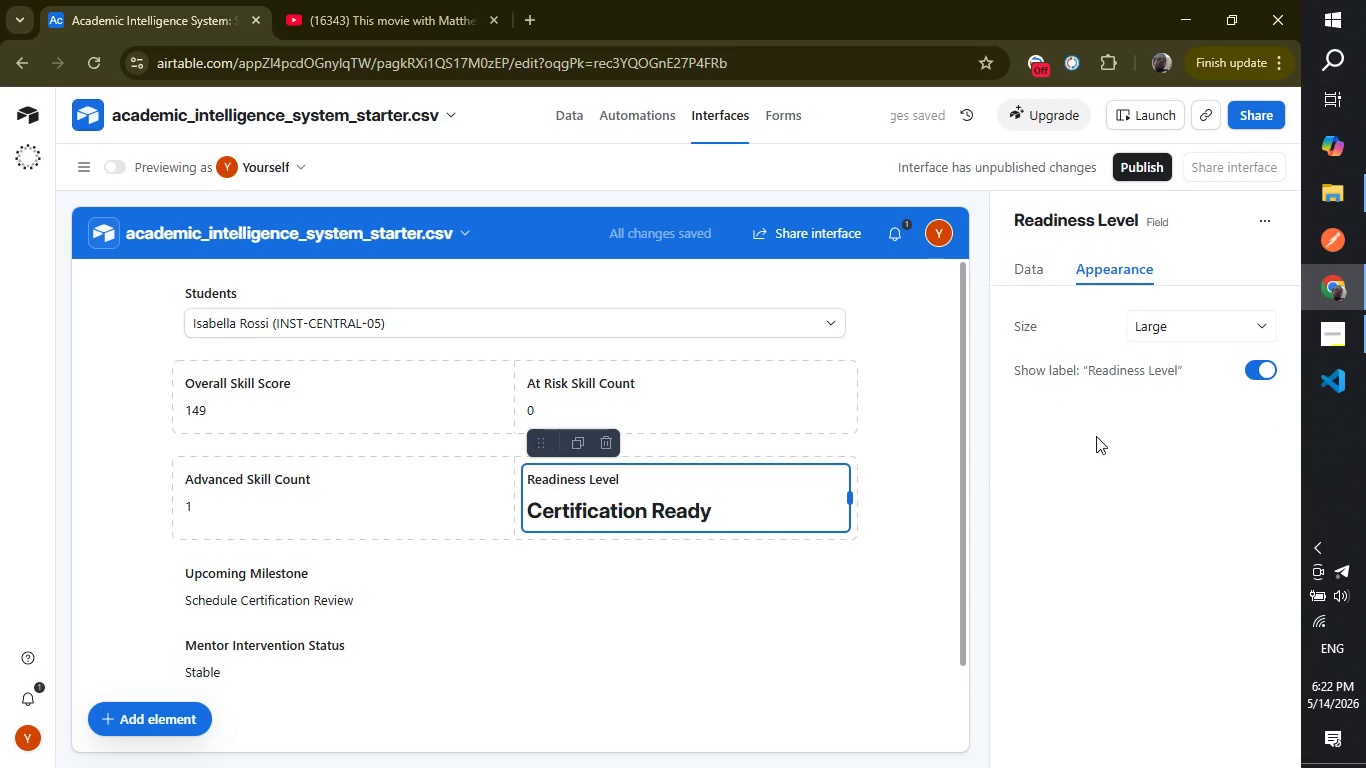 
left_click([1175, 315])
 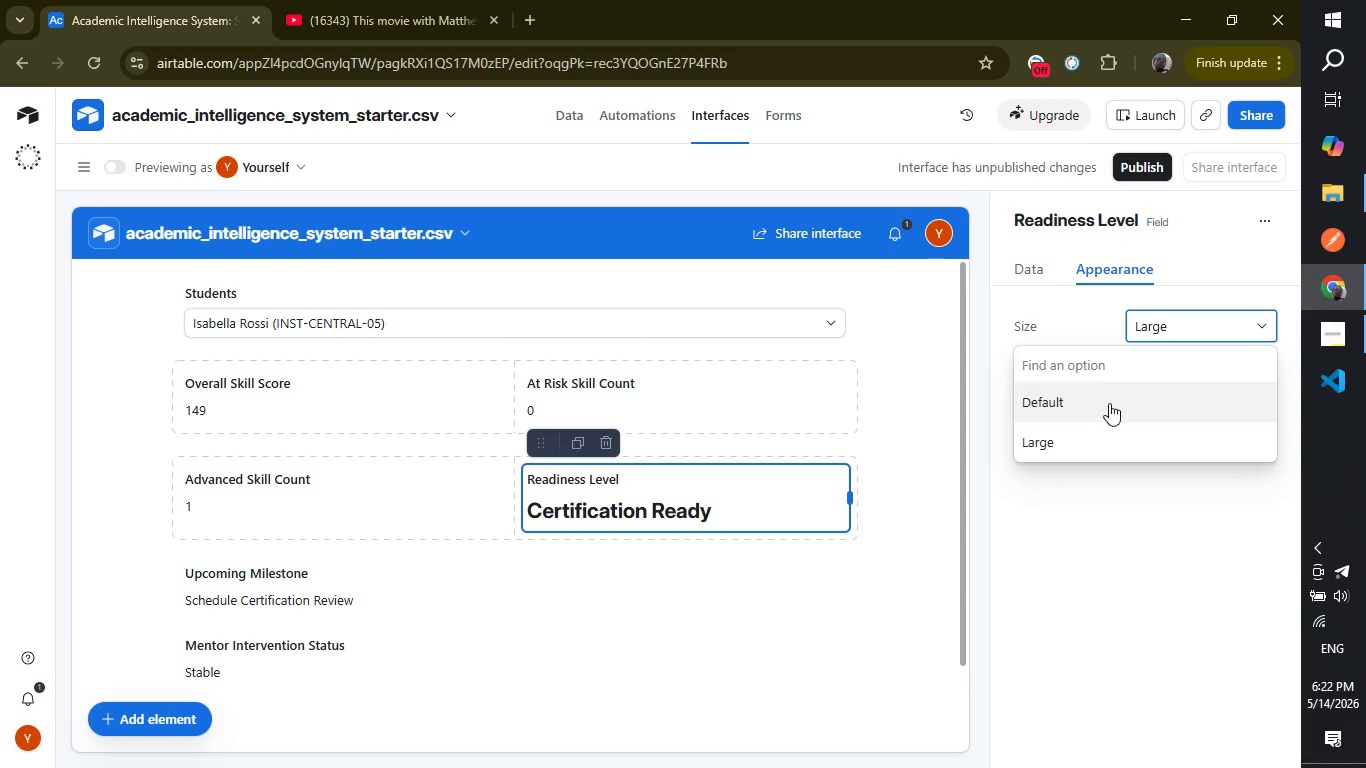 
left_click([1109, 403])
 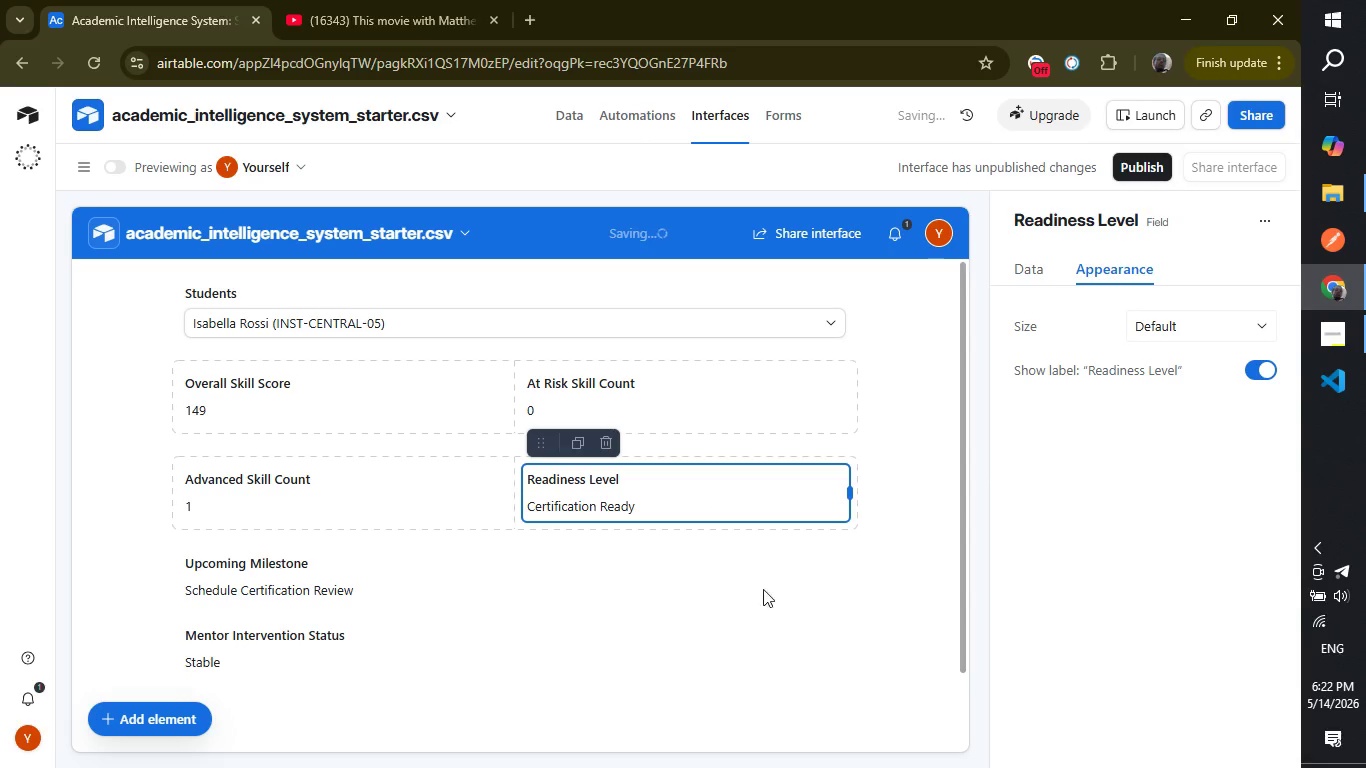 
left_click([756, 595])
 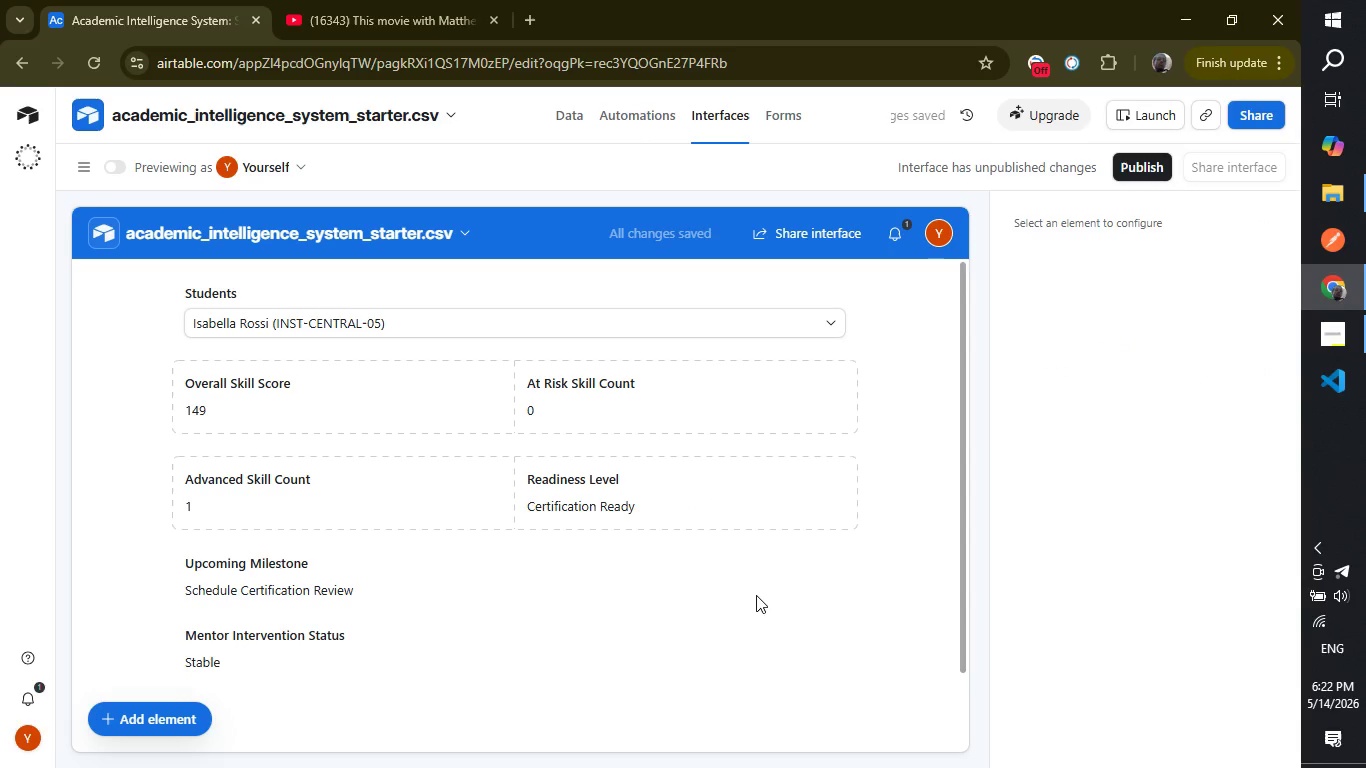 
wait(8.33)
 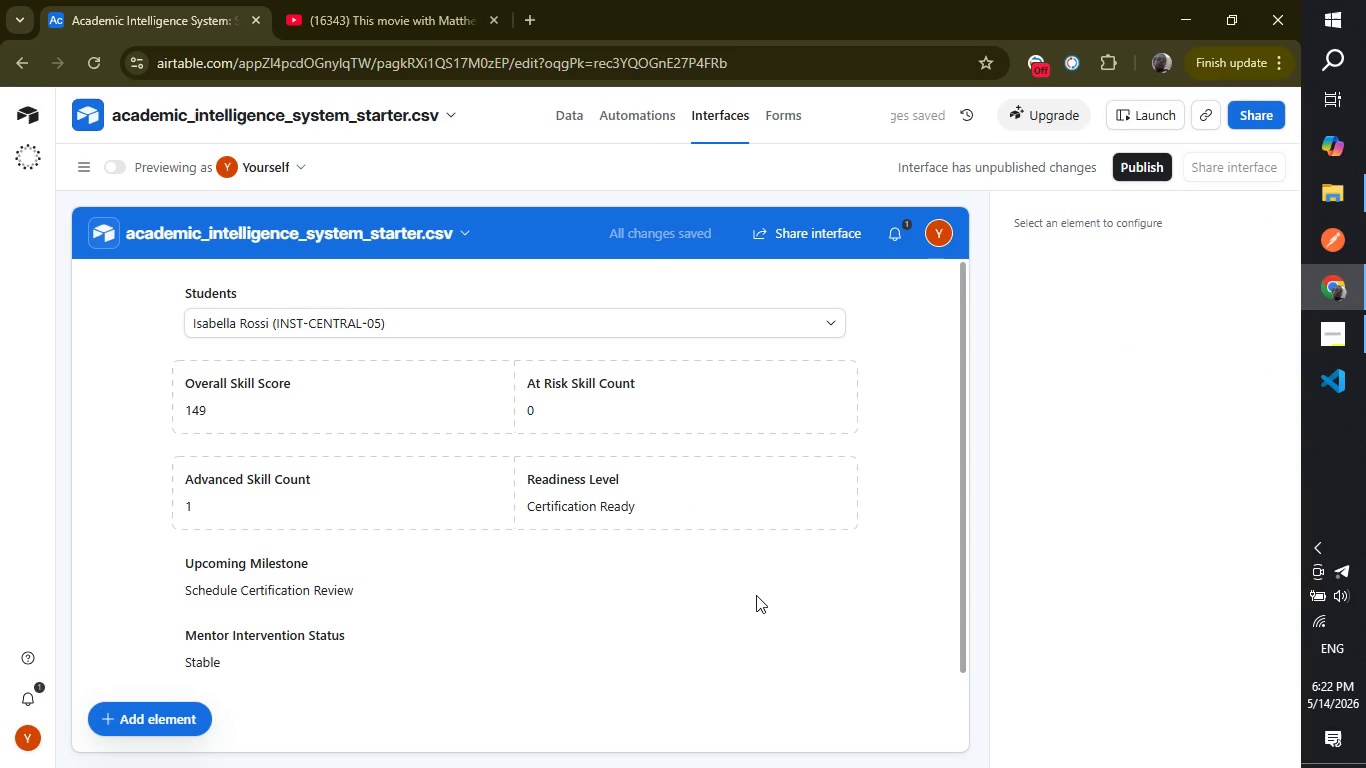 
left_click([228, 663])
 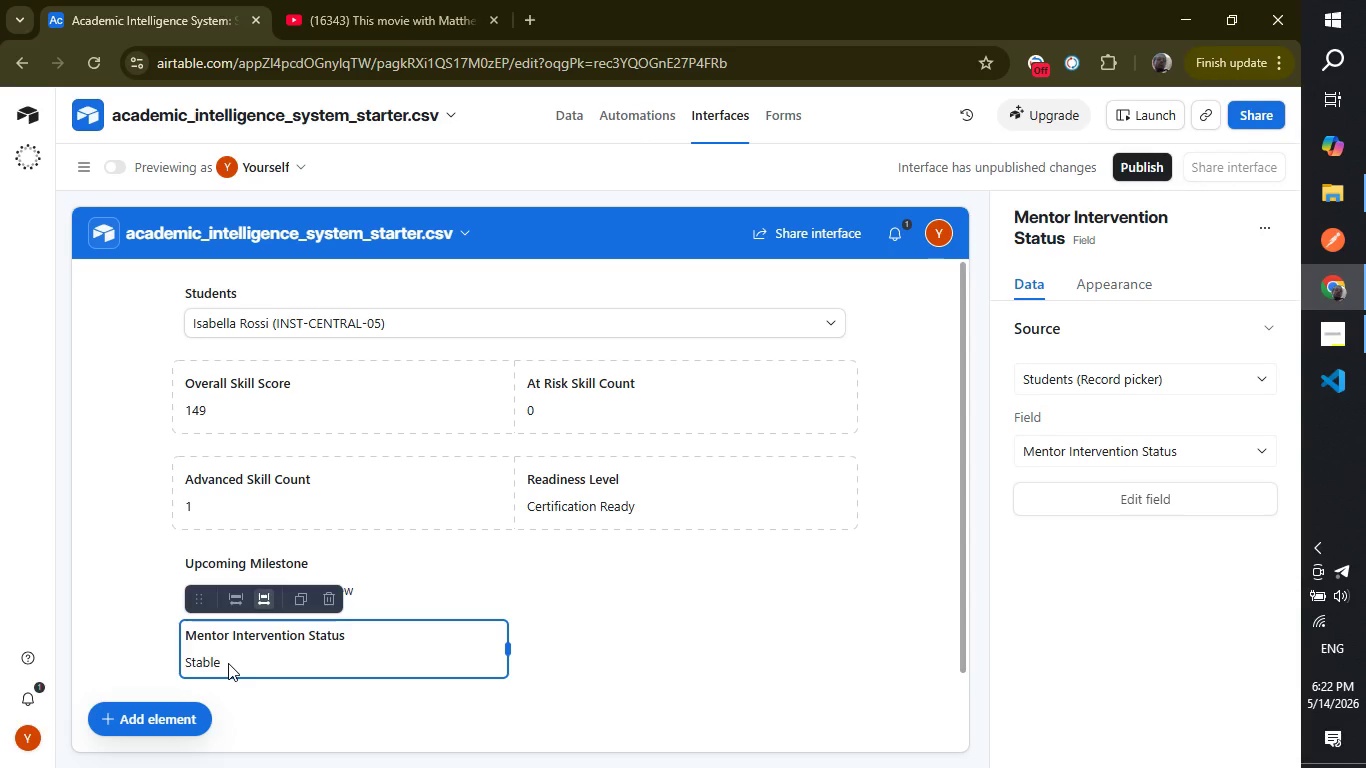 
left_click_drag(start_coordinate=[228, 663], to_coordinate=[620, 567])
 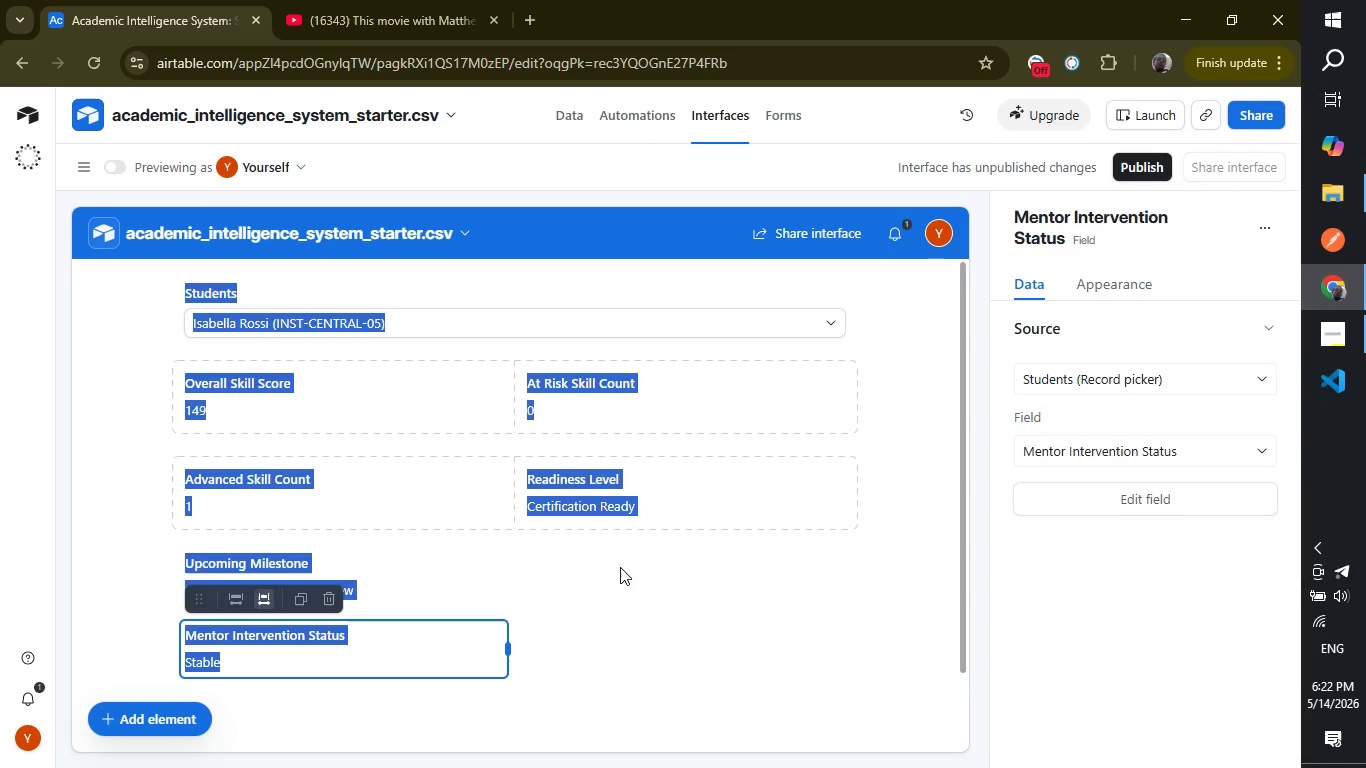 
left_click([620, 567])
 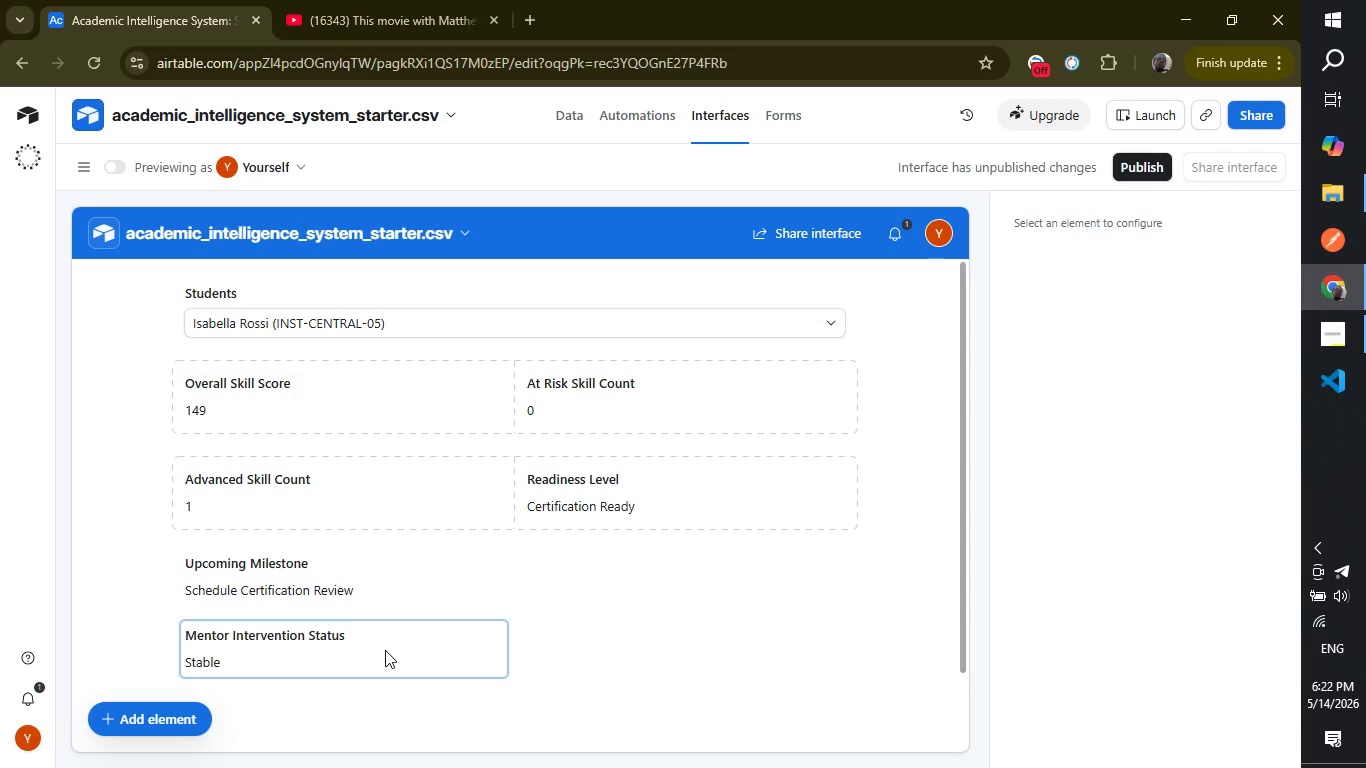 
left_click([385, 650])
 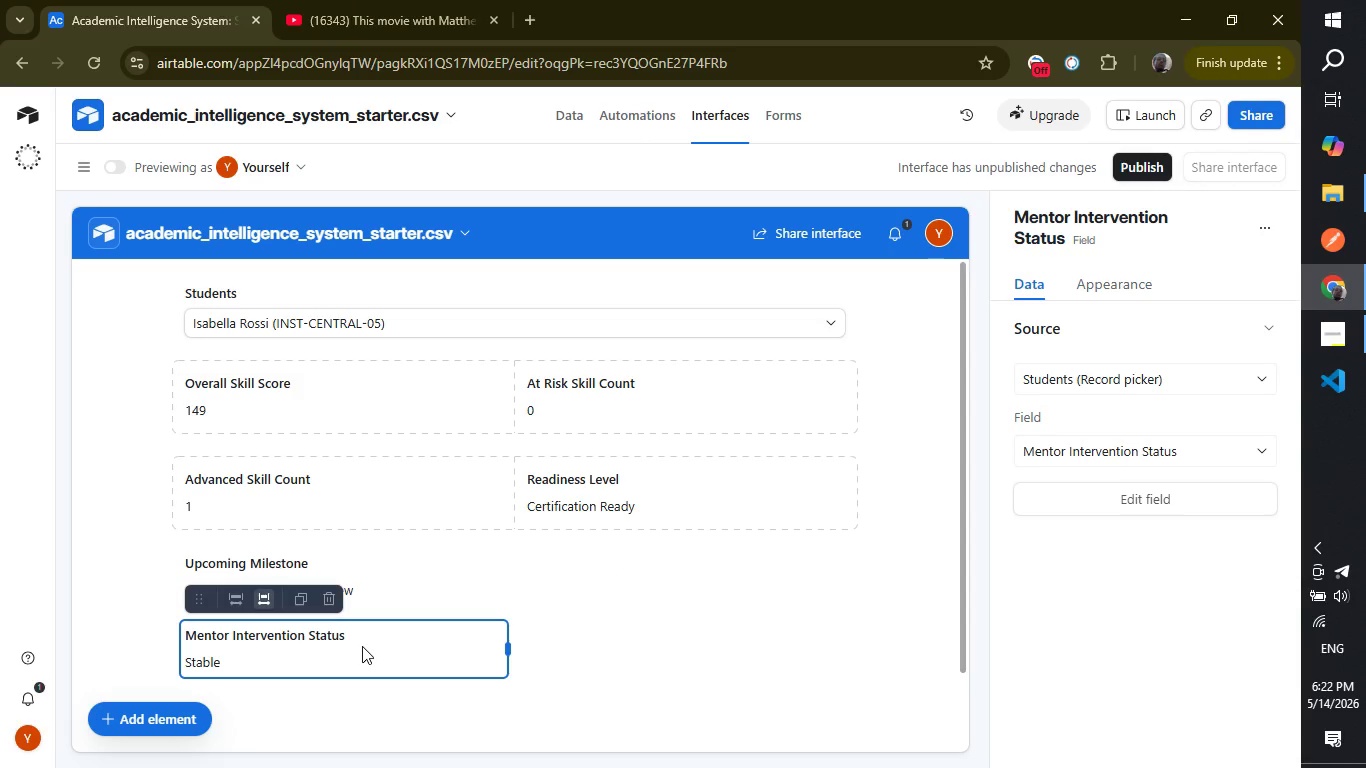 
left_click_drag(start_coordinate=[362, 646], to_coordinate=[524, 618])
 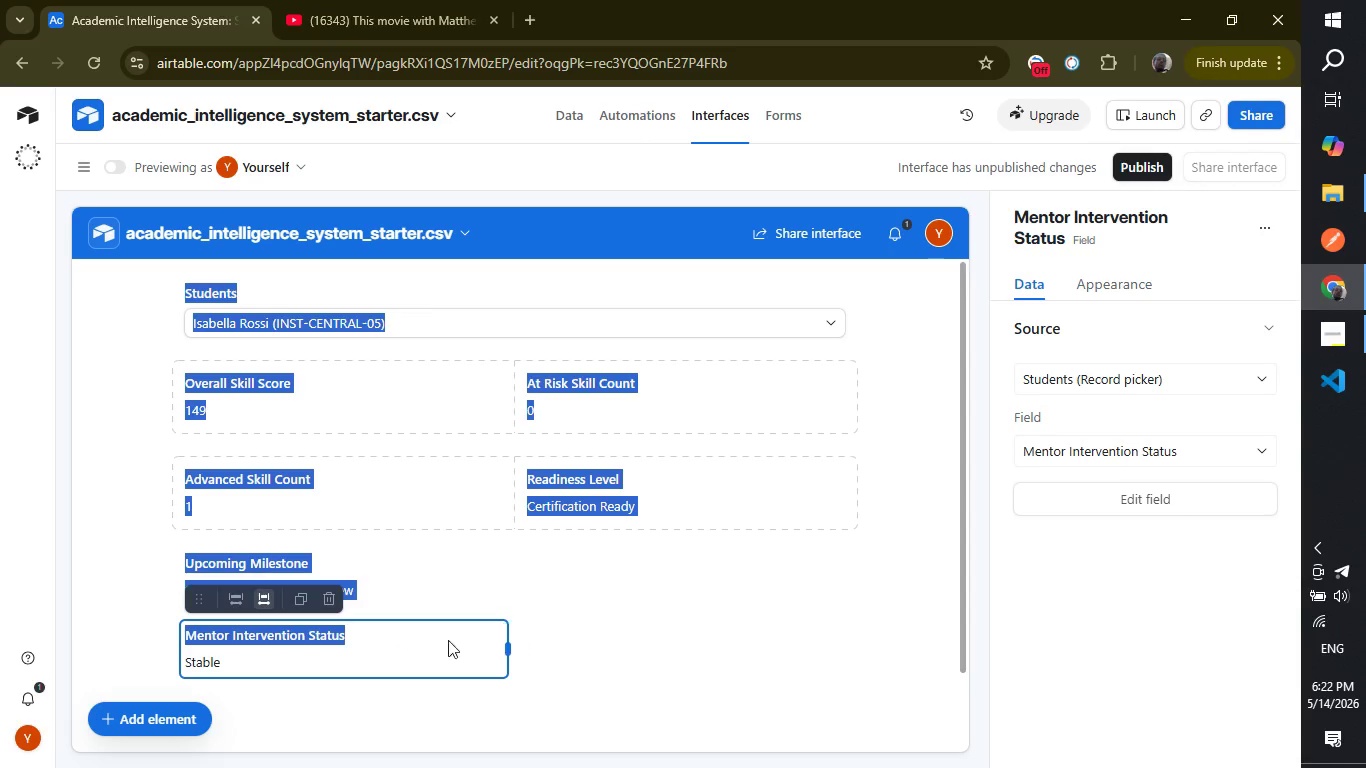 
left_click([439, 651])
 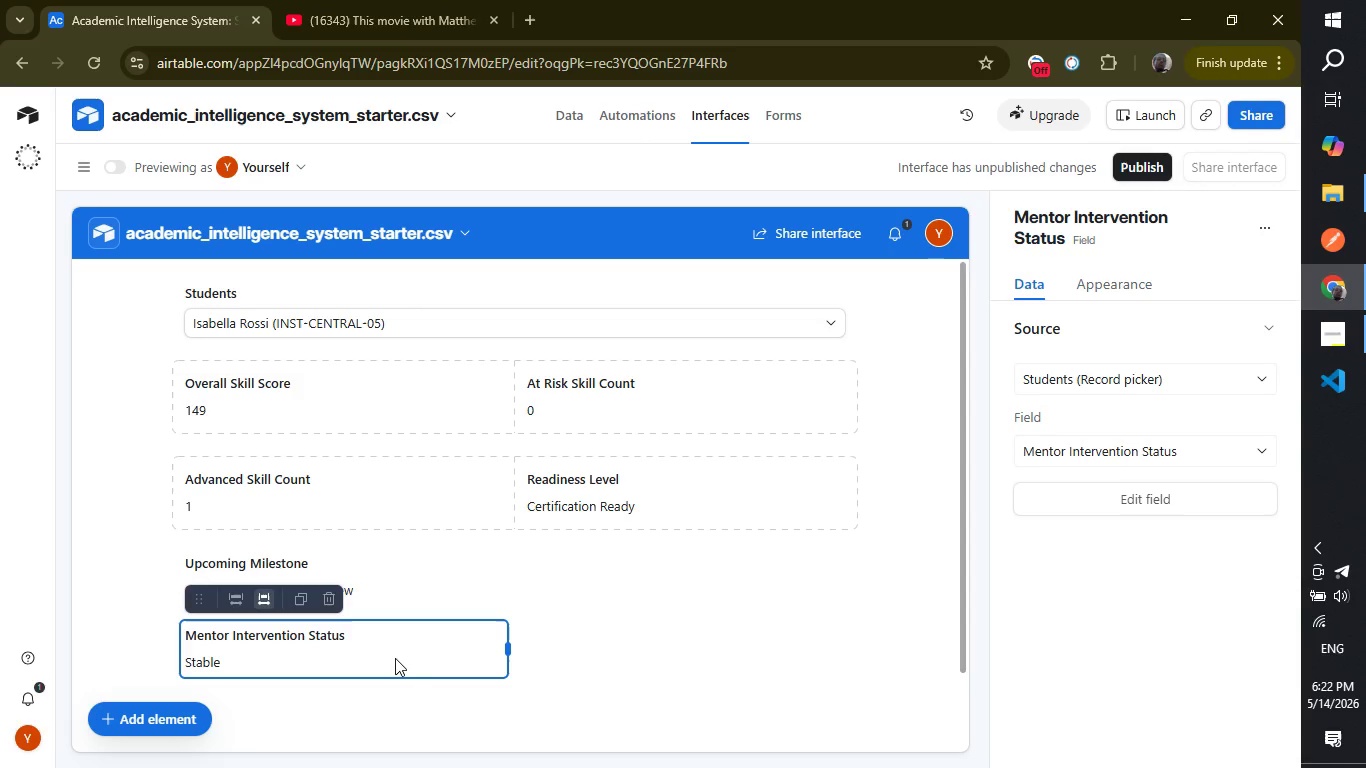 
left_click([395, 658])
 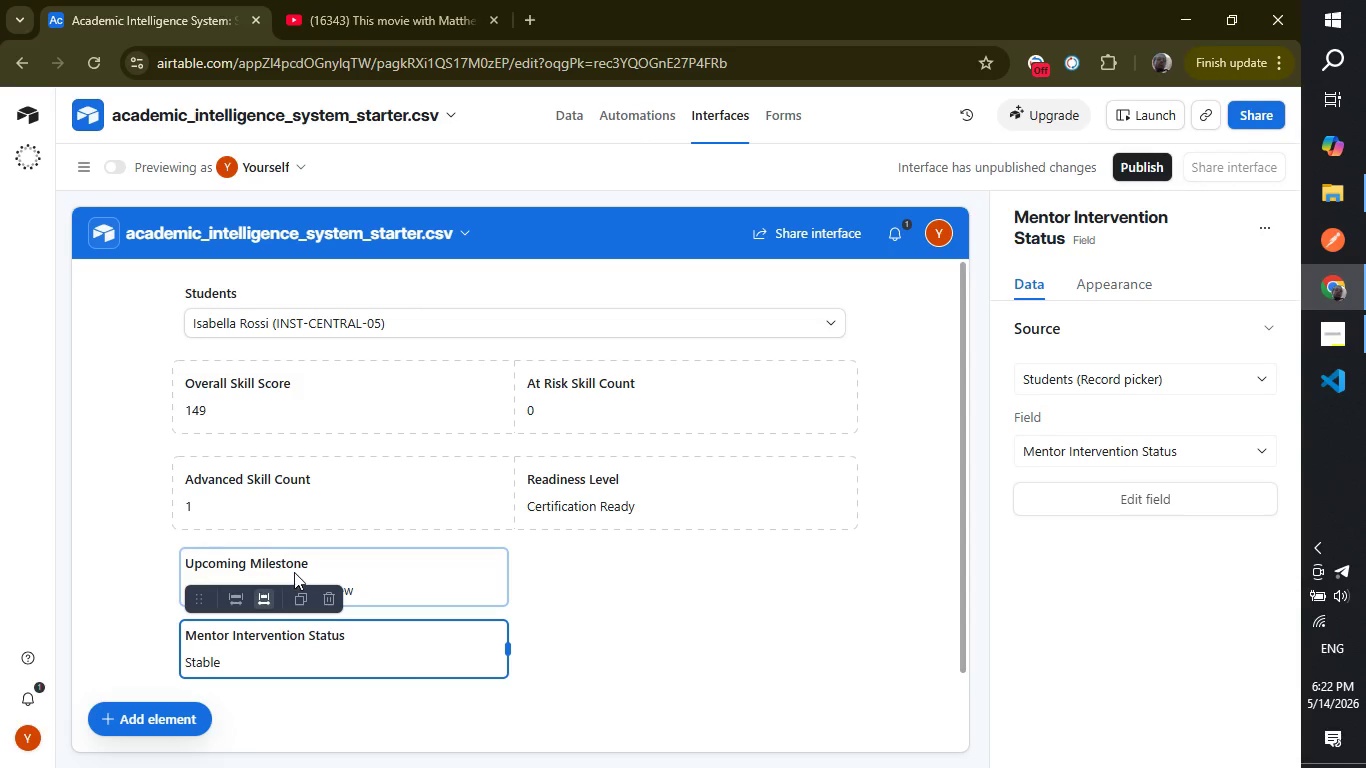 
left_click([294, 572])
 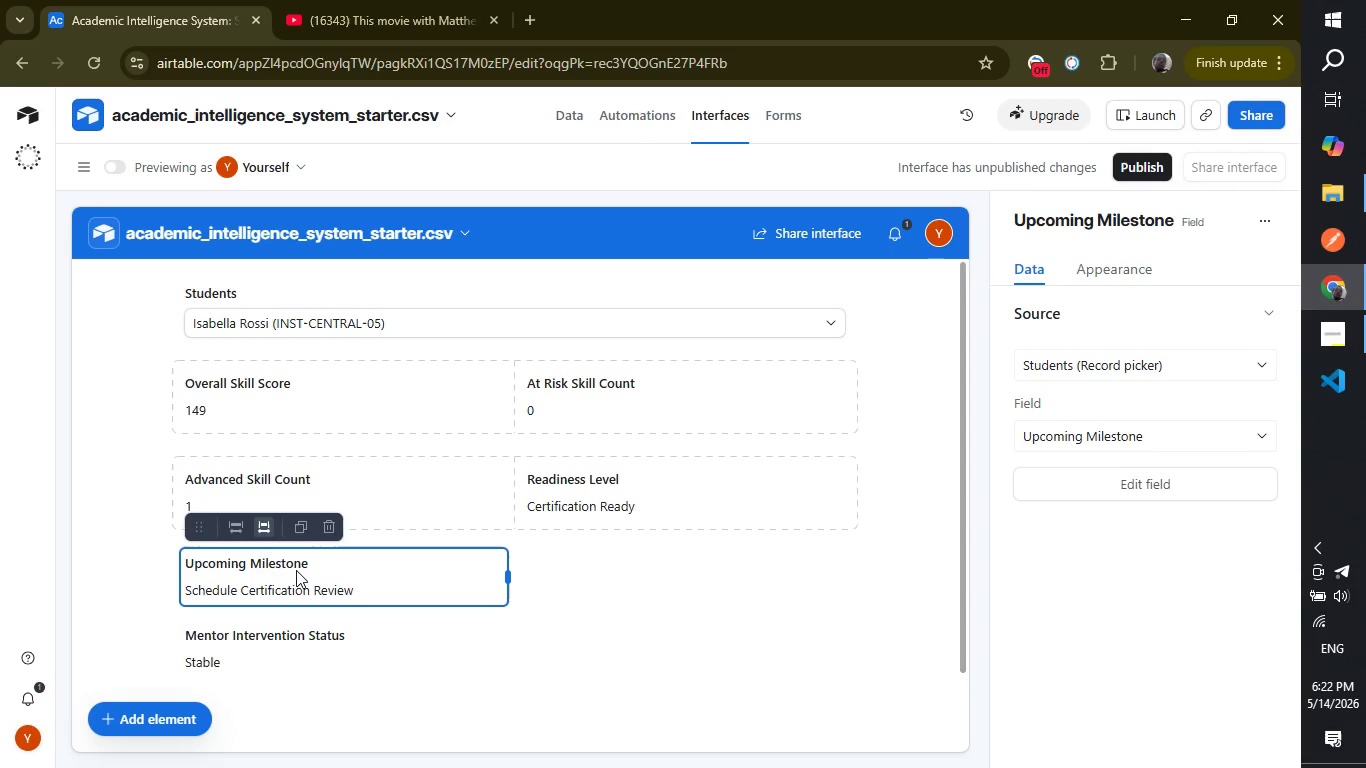 
left_click_drag(start_coordinate=[296, 570], to_coordinate=[367, 569])
 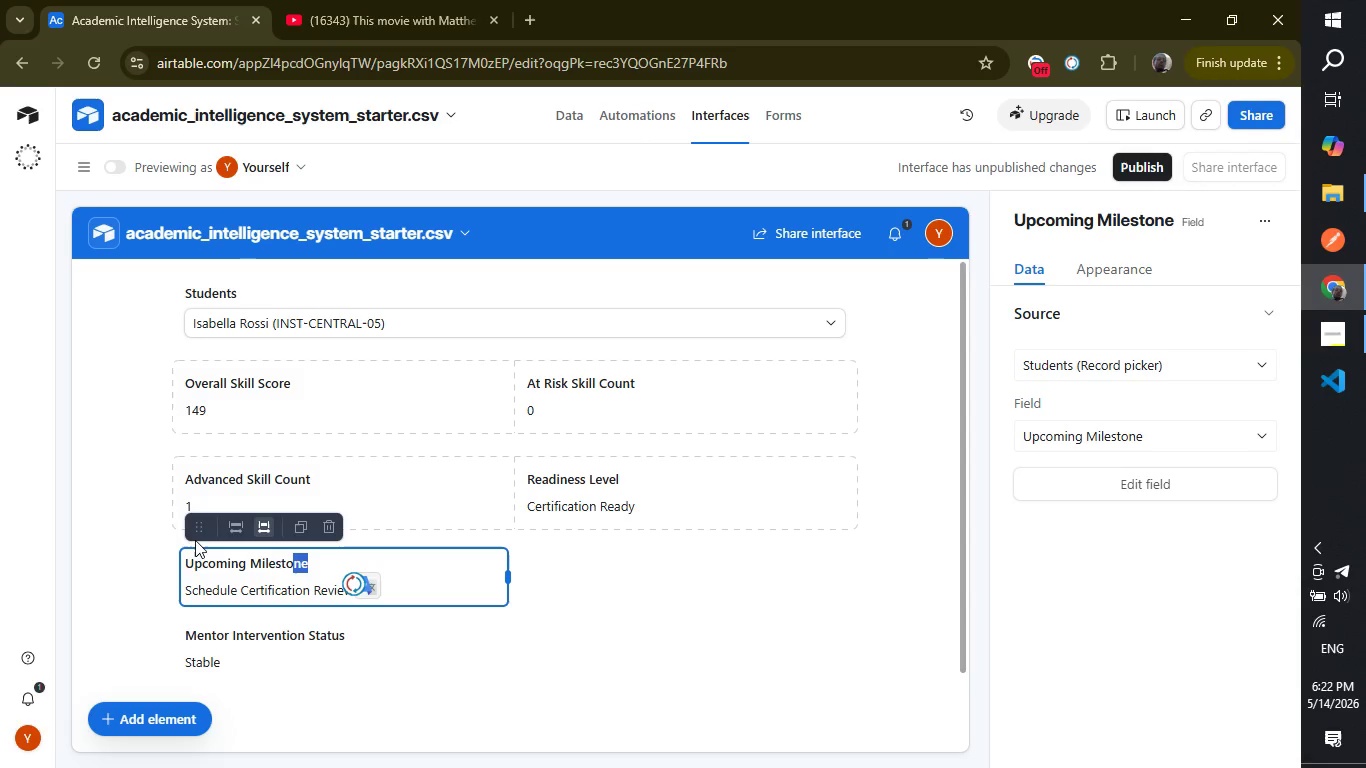 
left_click_drag(start_coordinate=[198, 530], to_coordinate=[509, 586])
 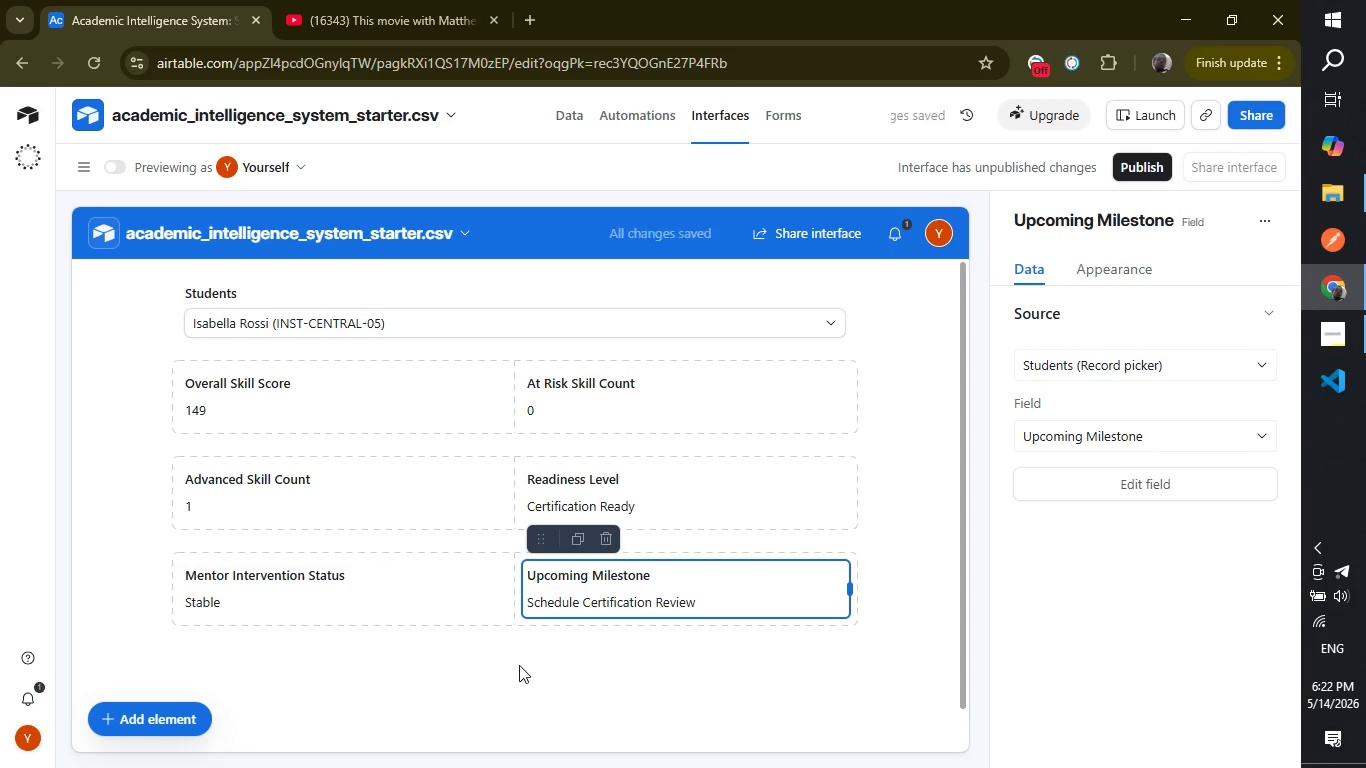 
left_click([519, 665])
 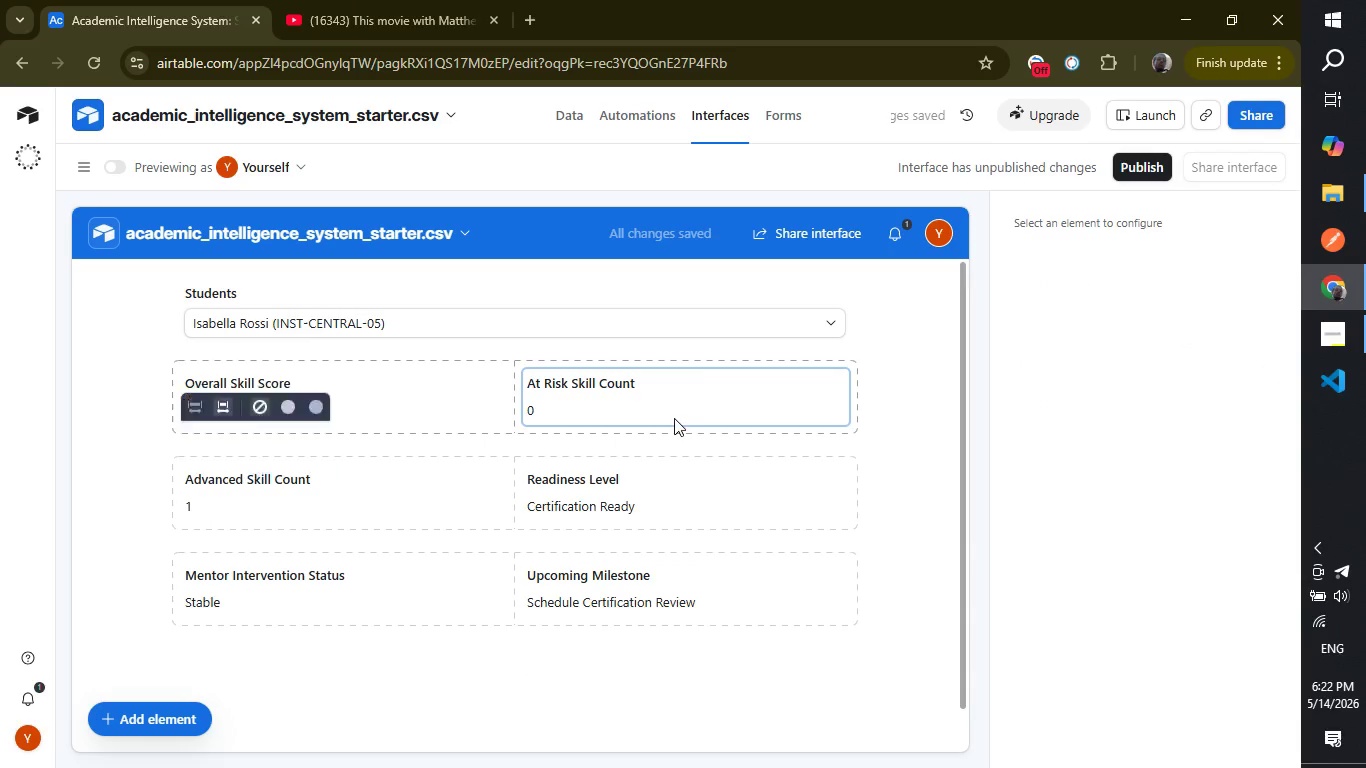 
wait(5.14)
 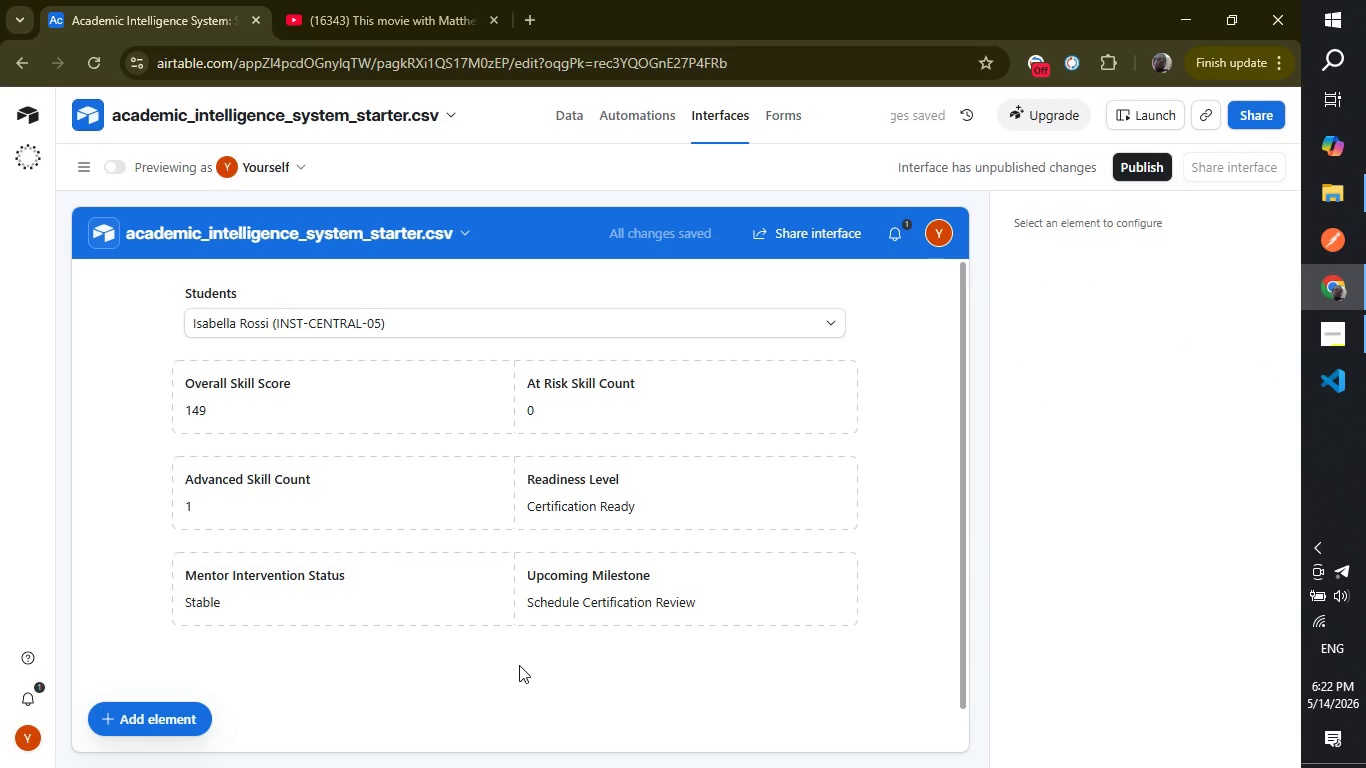 
left_click([820, 322])
 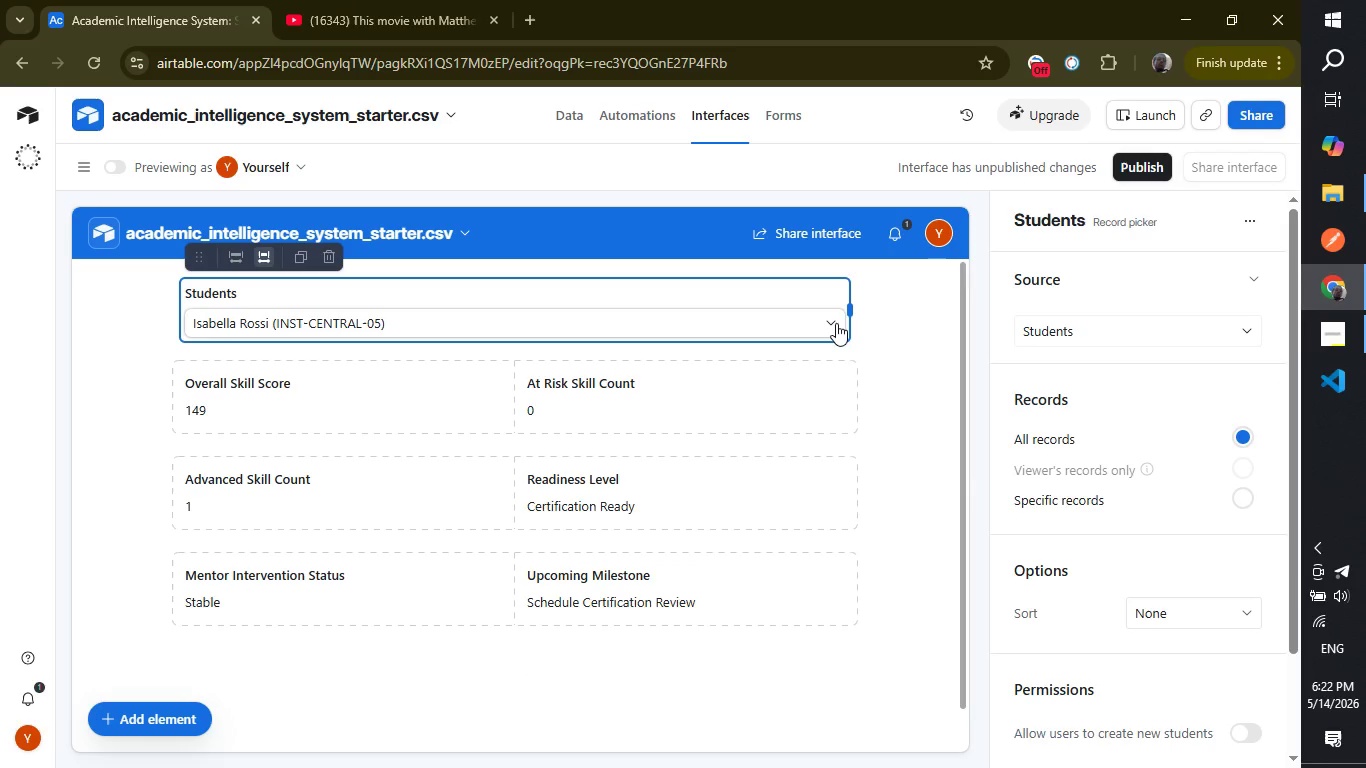 
left_click([836, 324])
 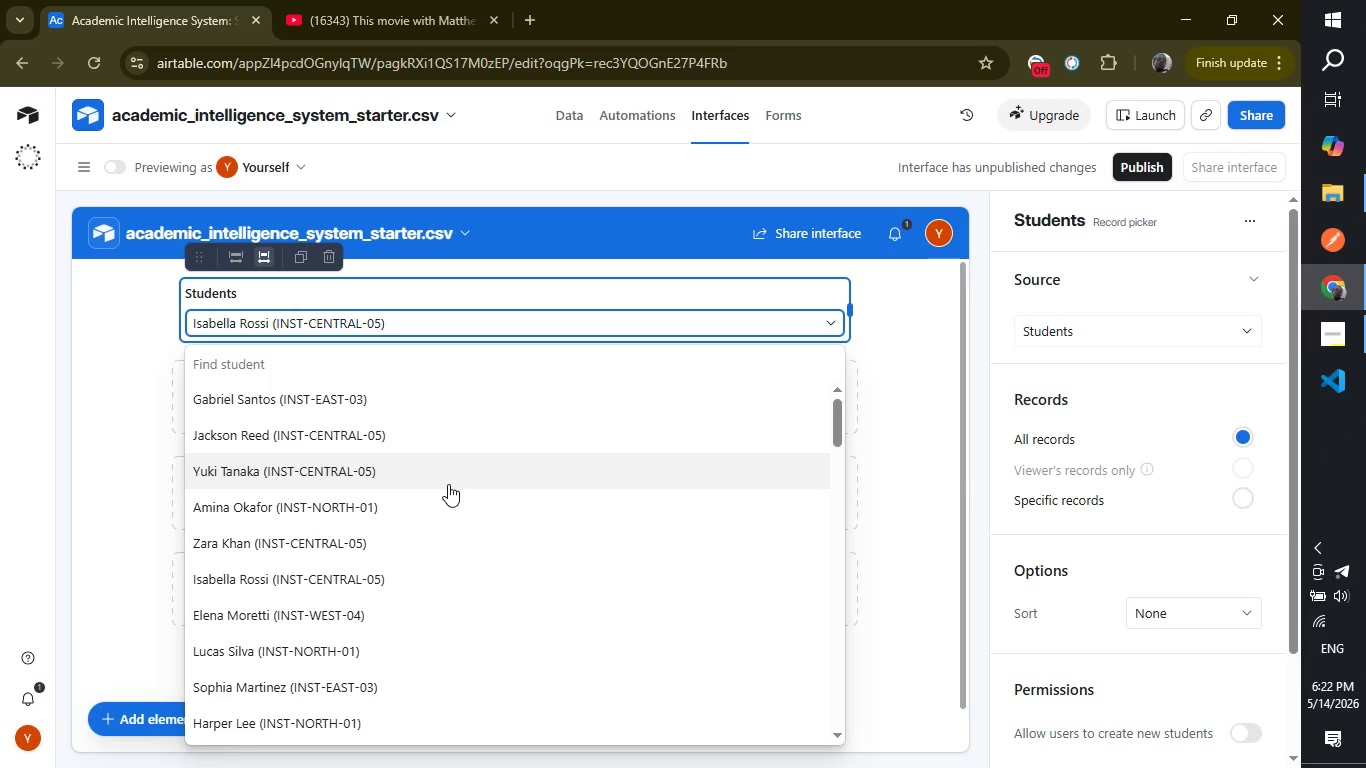 
left_click([440, 492])
 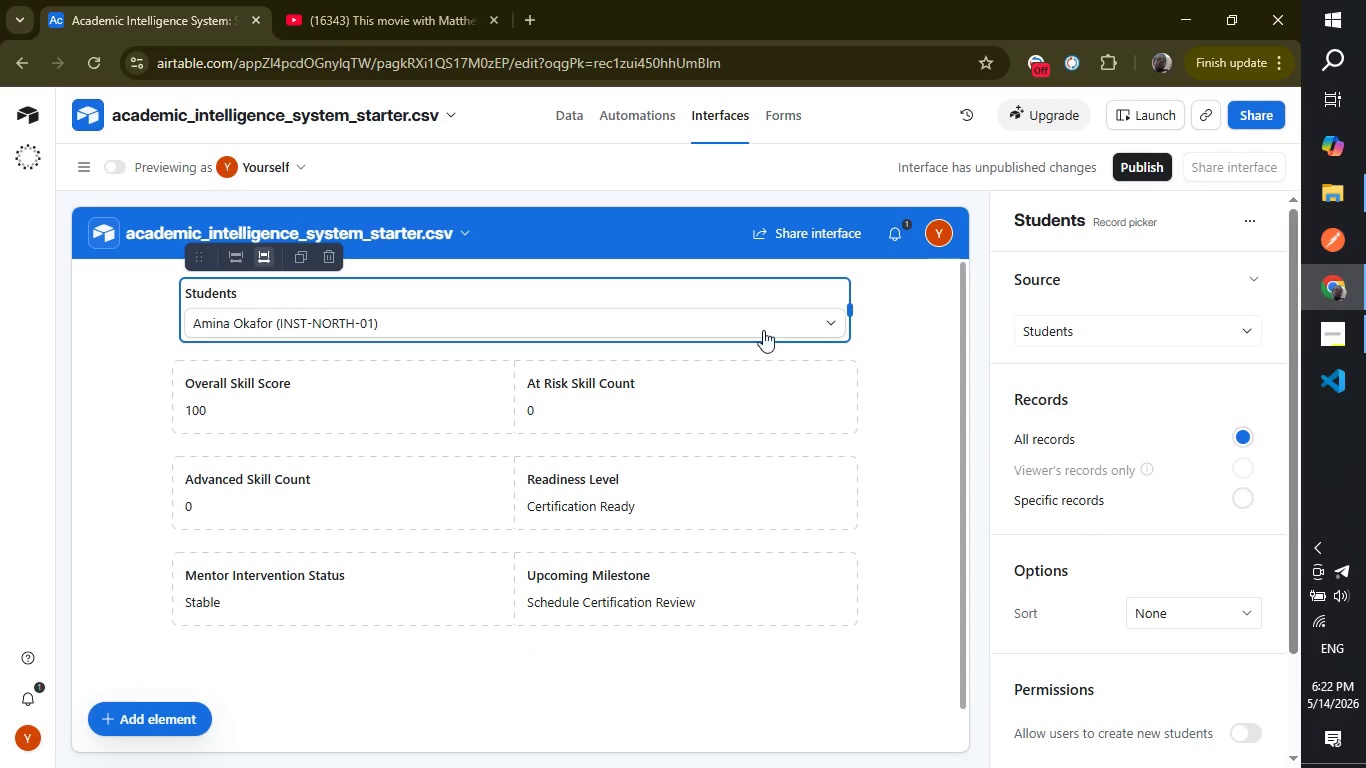 
wait(5.25)
 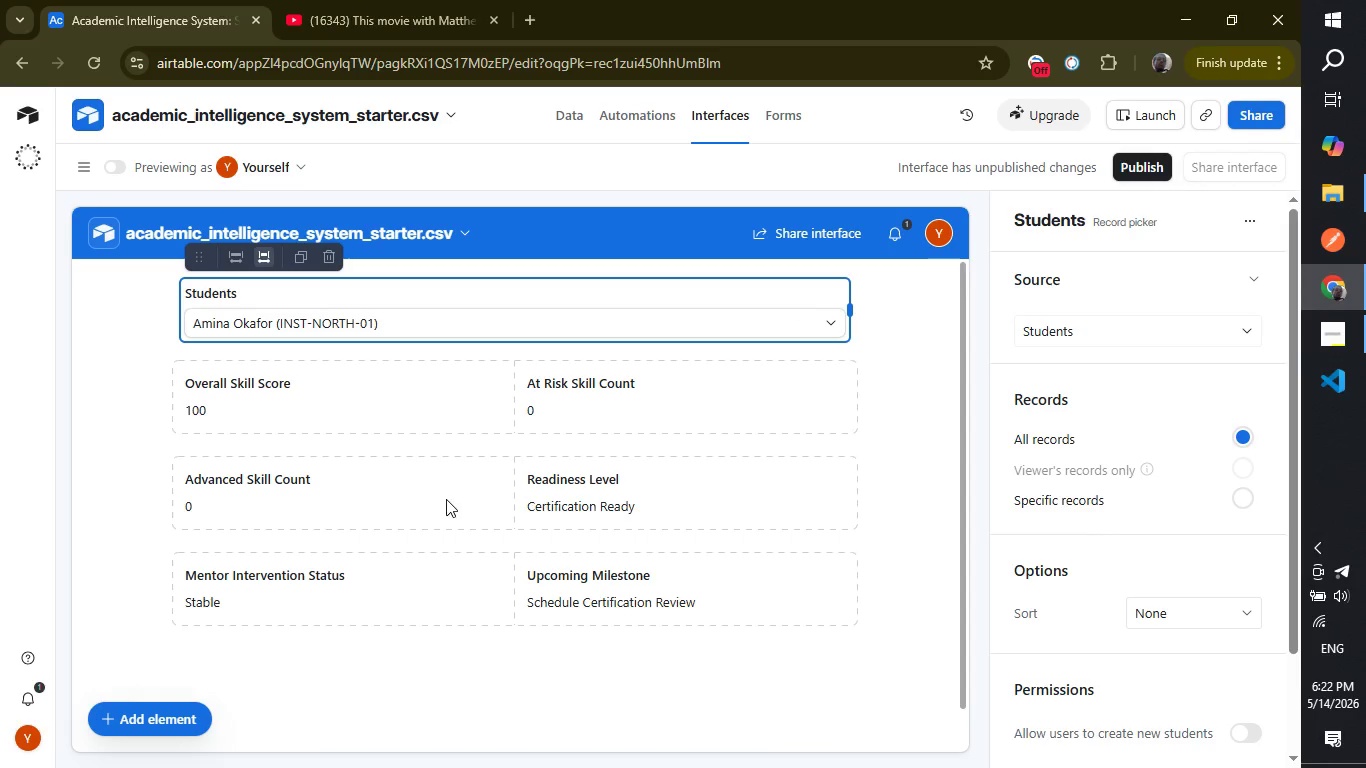 
left_click([810, 319])
 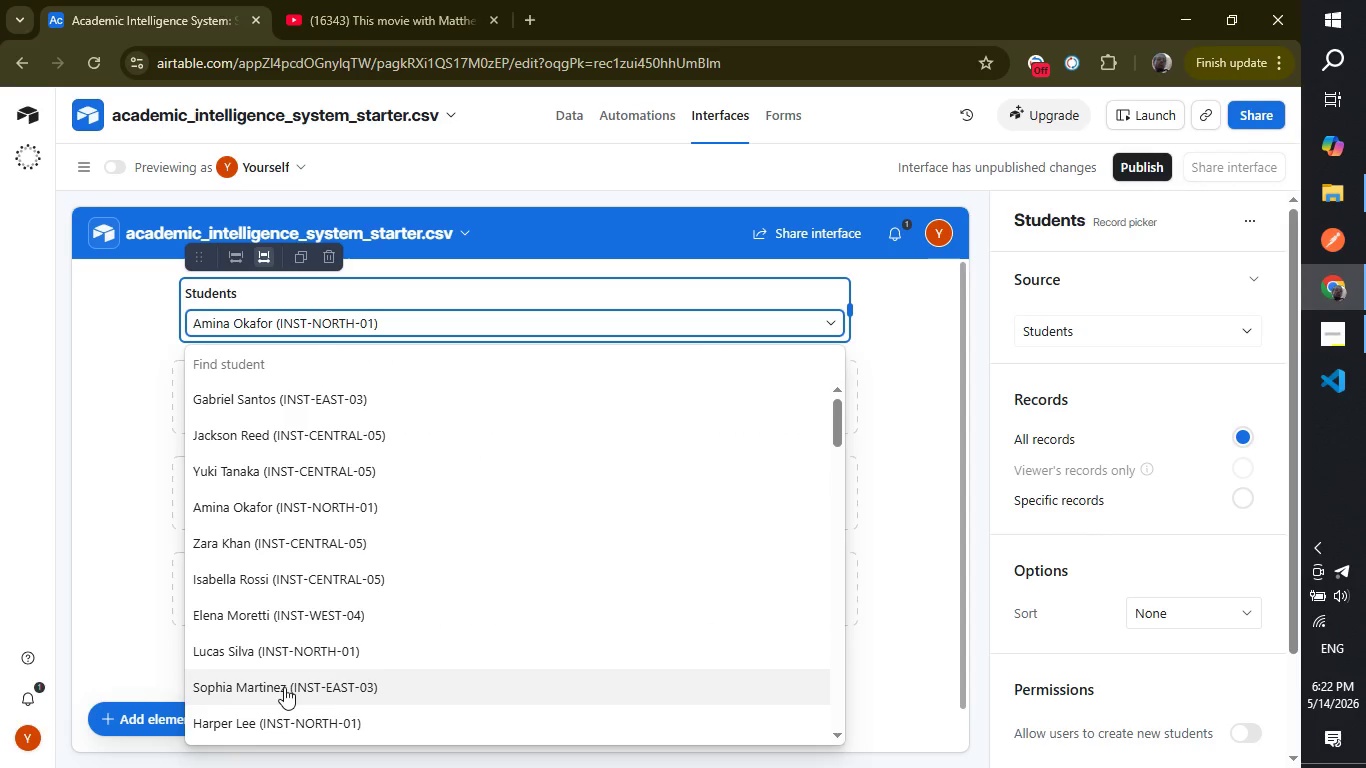 
left_click([284, 687])
 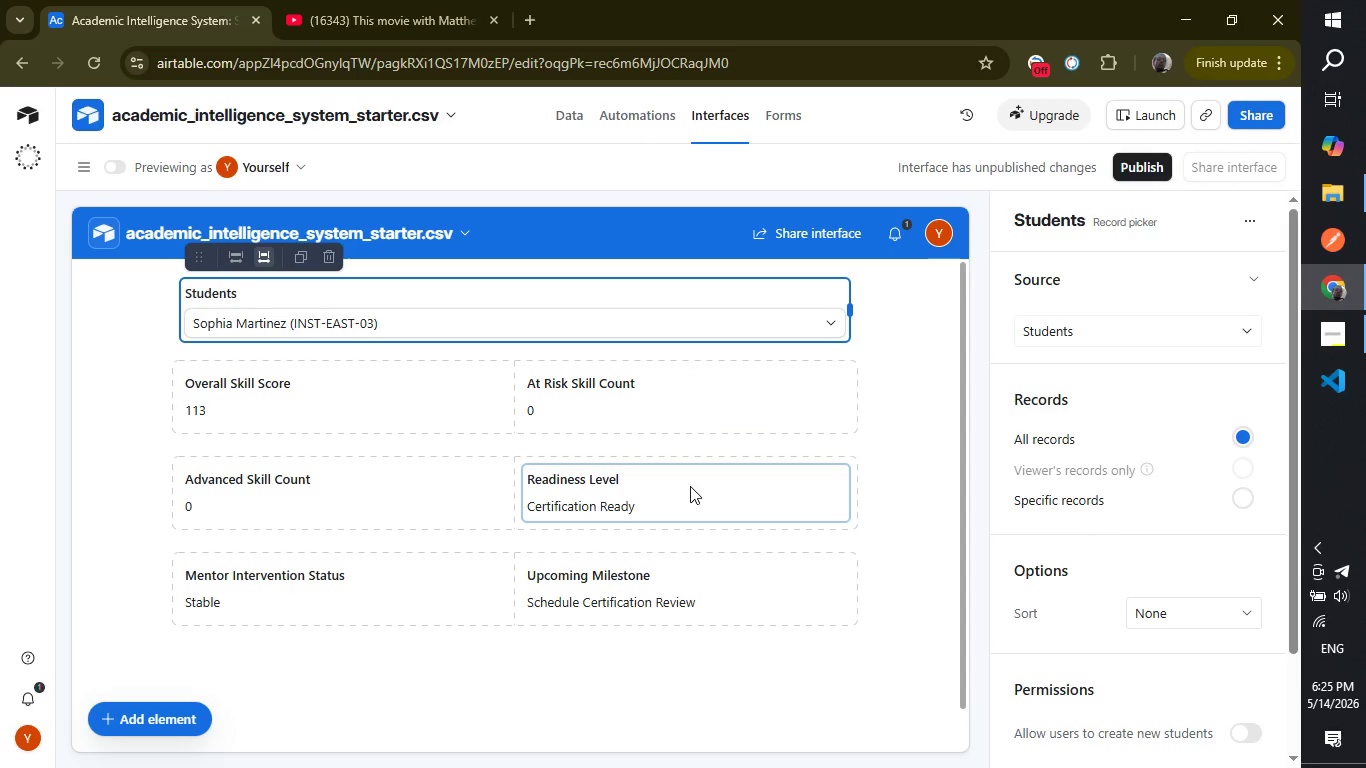 
wait(170.89)
 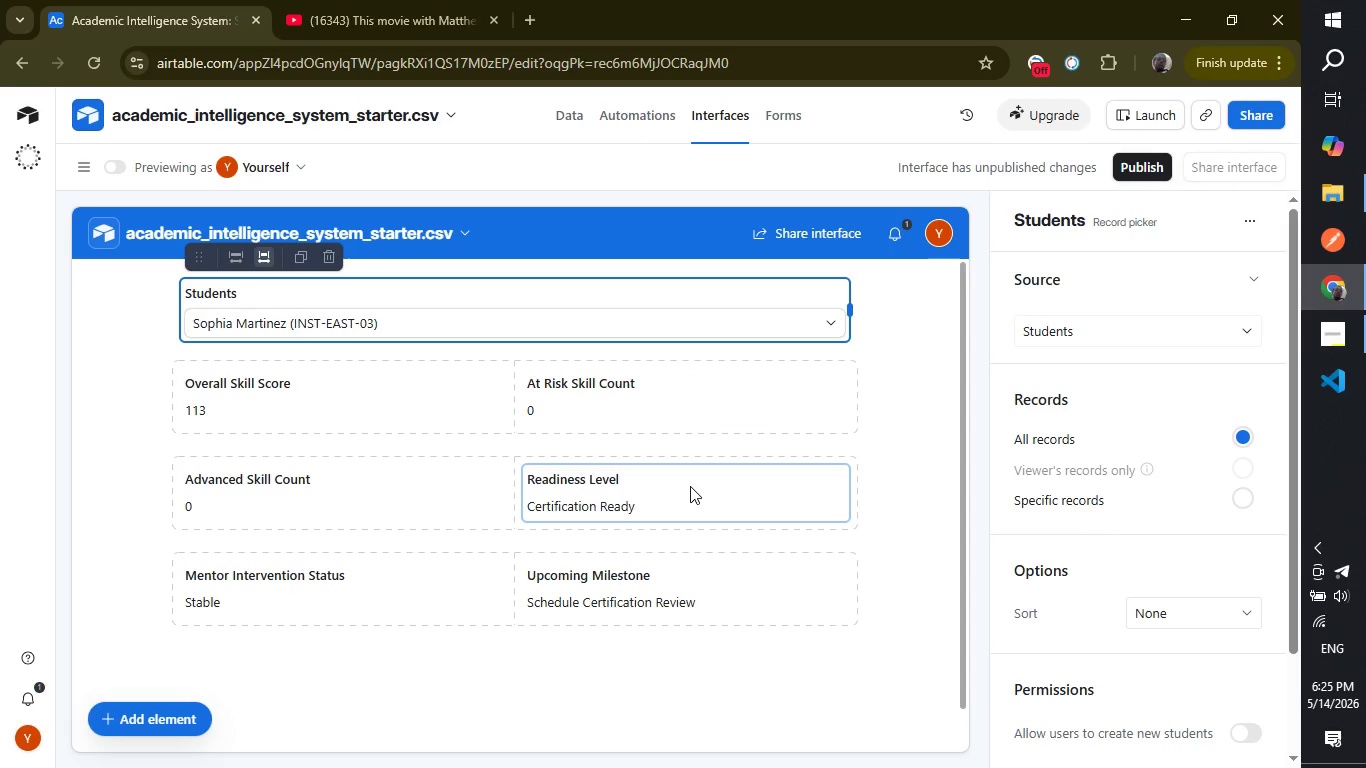 
left_click([547, 720])
 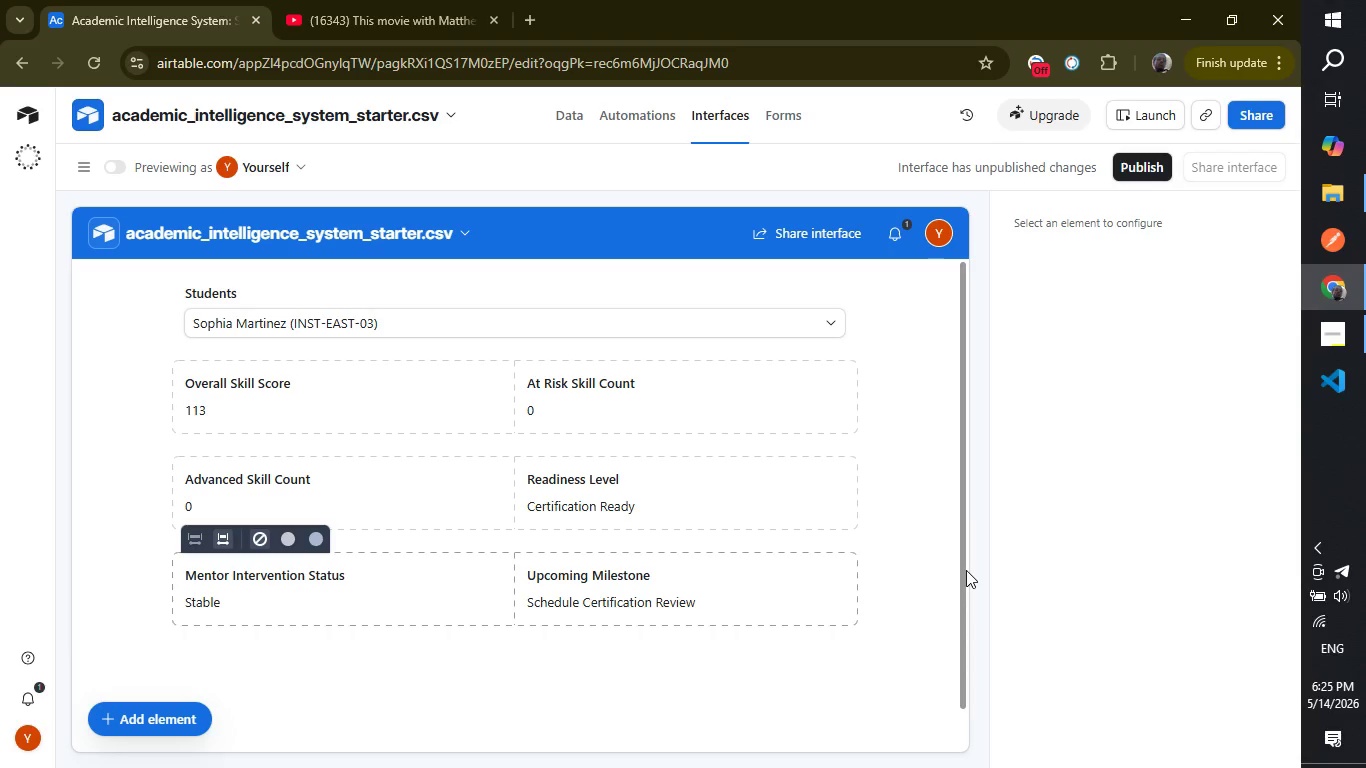 
left_click_drag(start_coordinate=[962, 571], to_coordinate=[966, 679])
 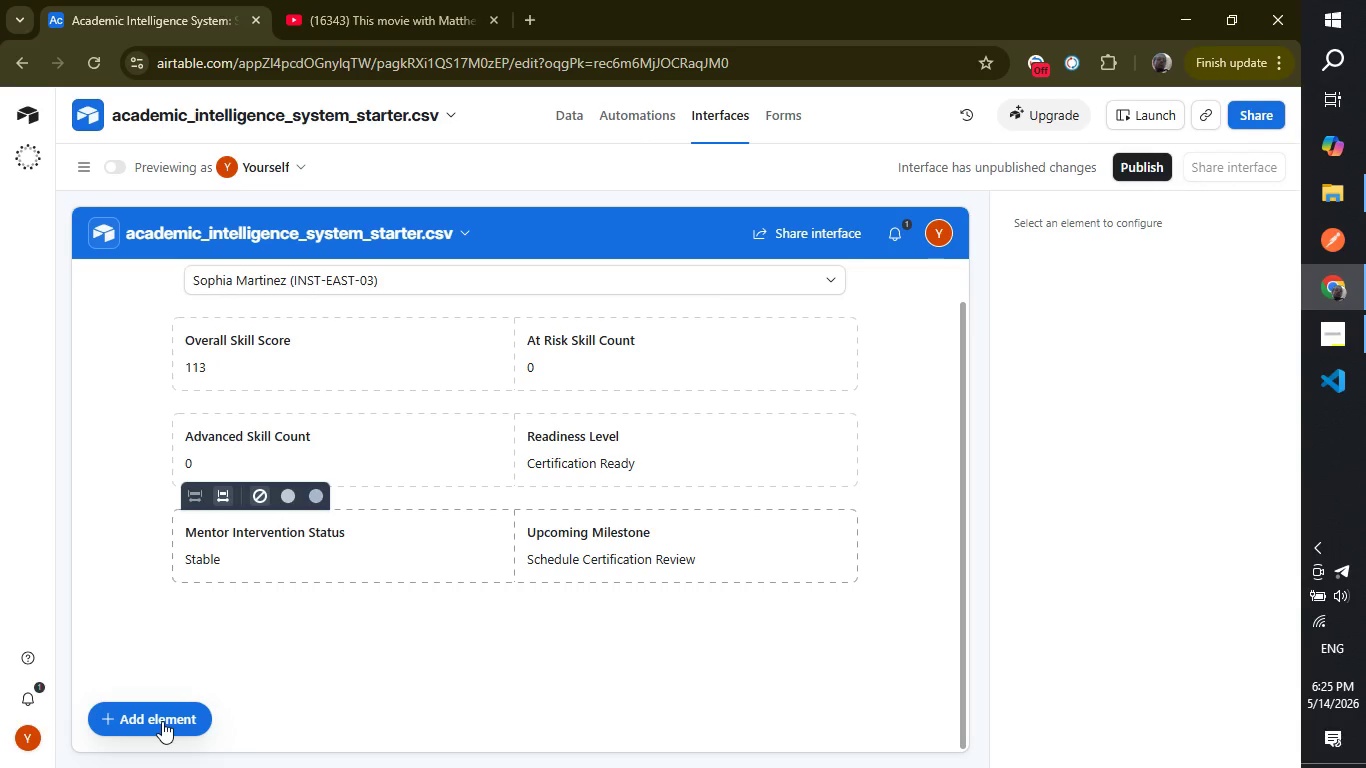 
left_click([162, 721])
 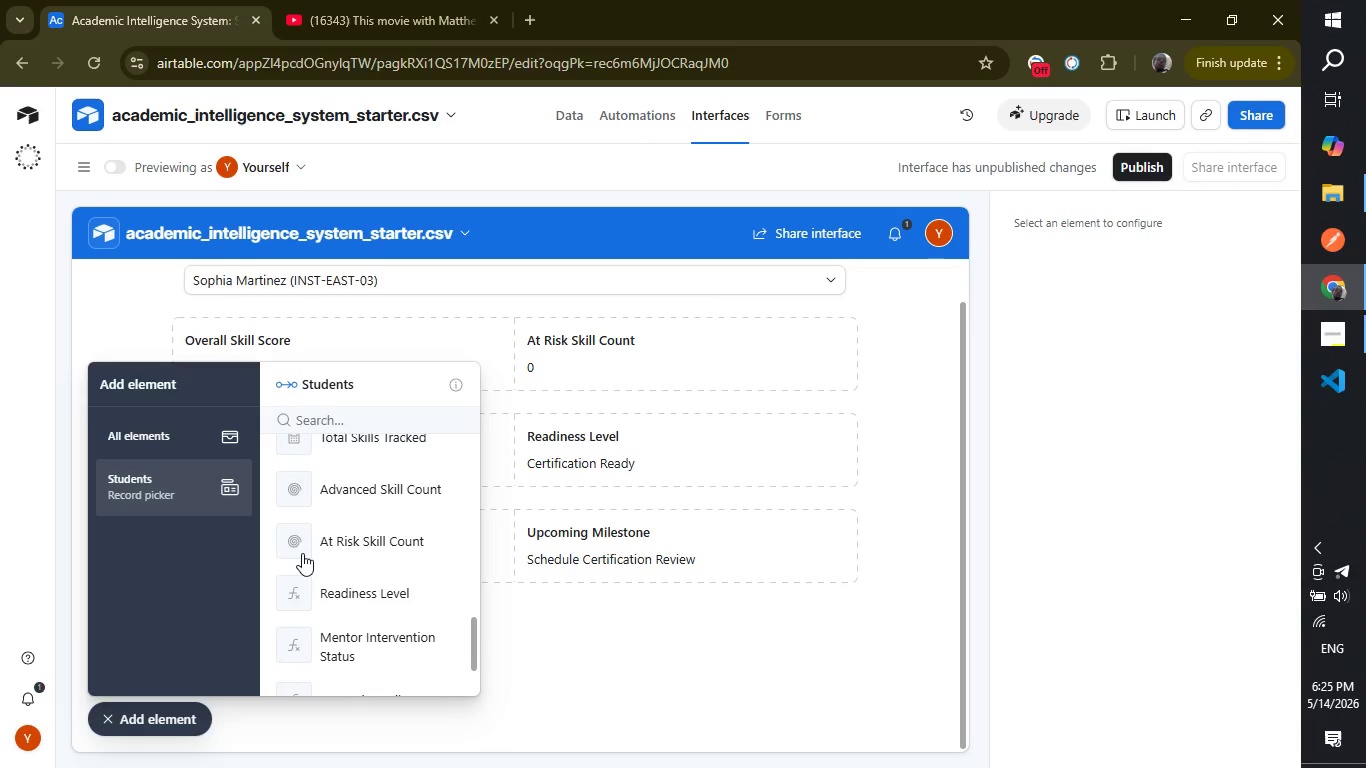 
left_click([130, 414])
 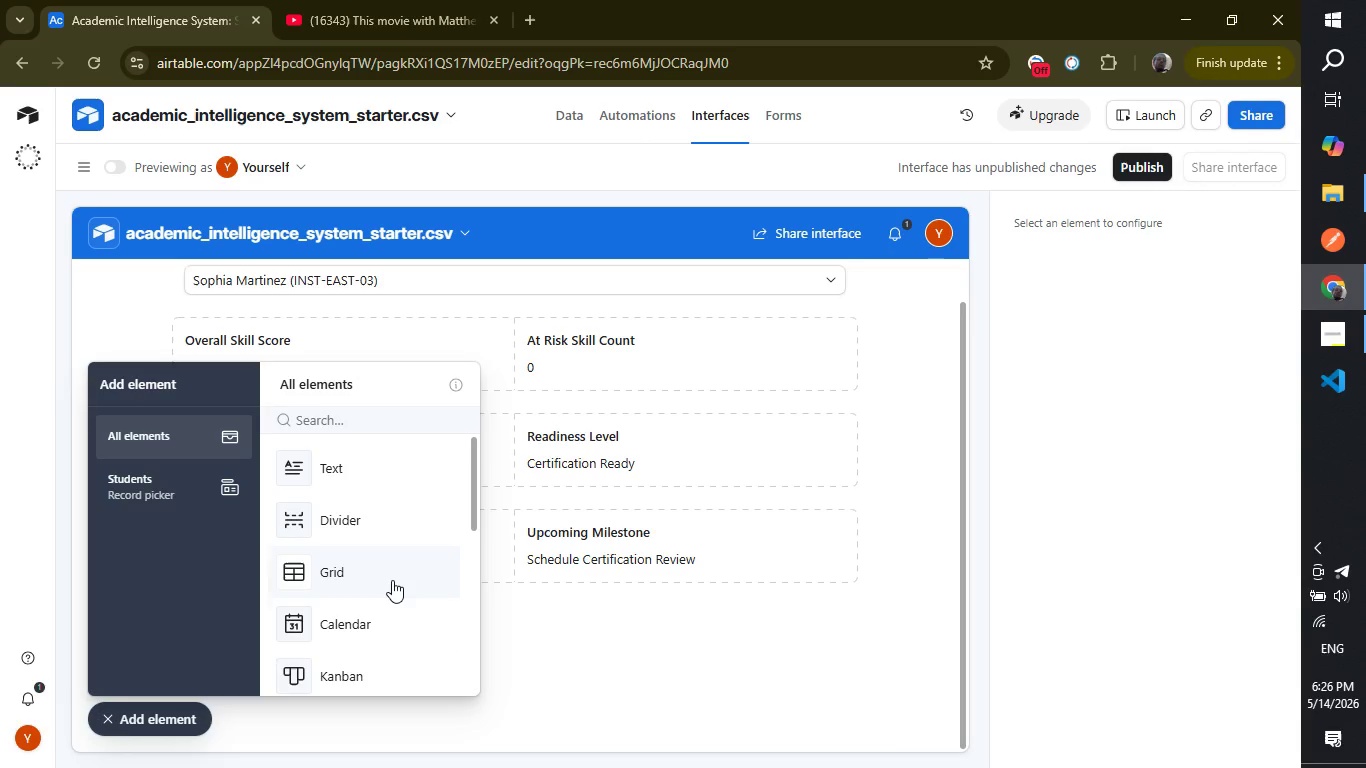 
wait(9.83)
 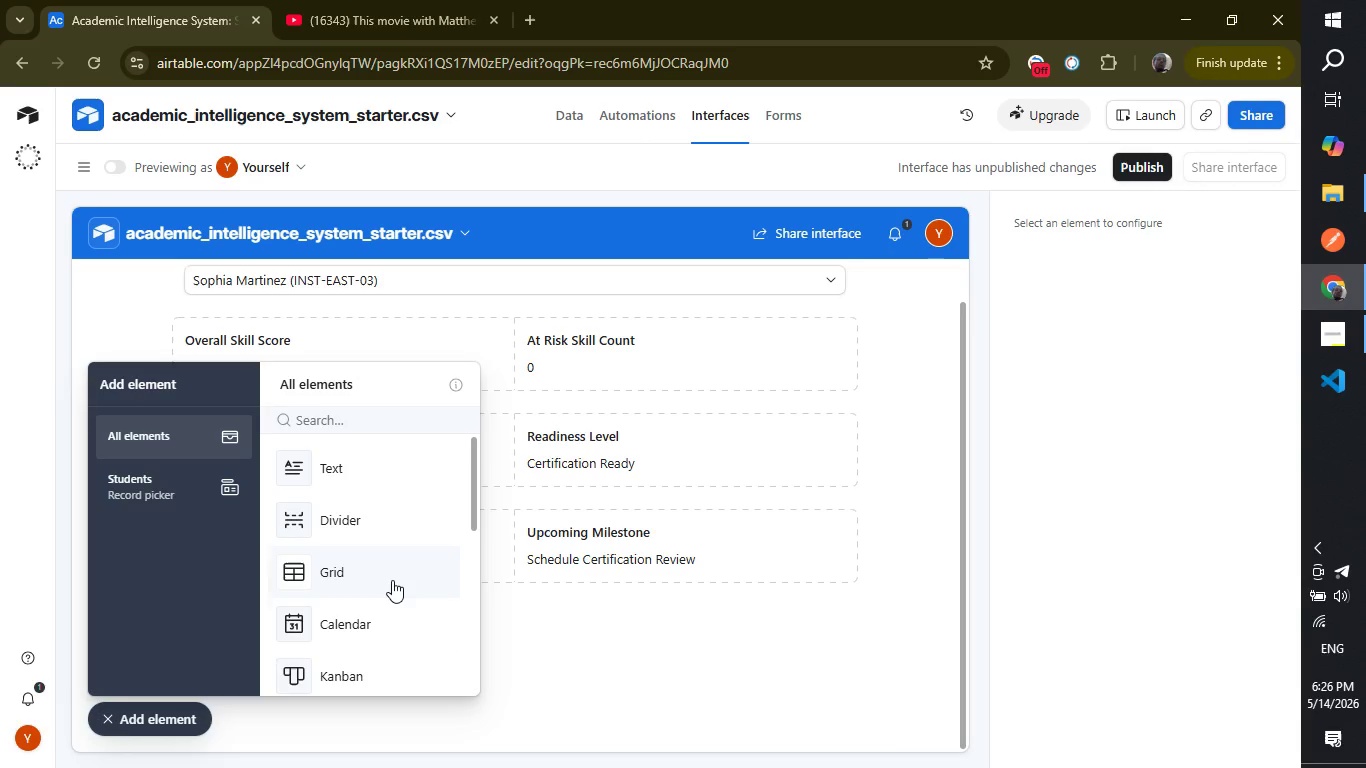 
left_click([393, 568])
 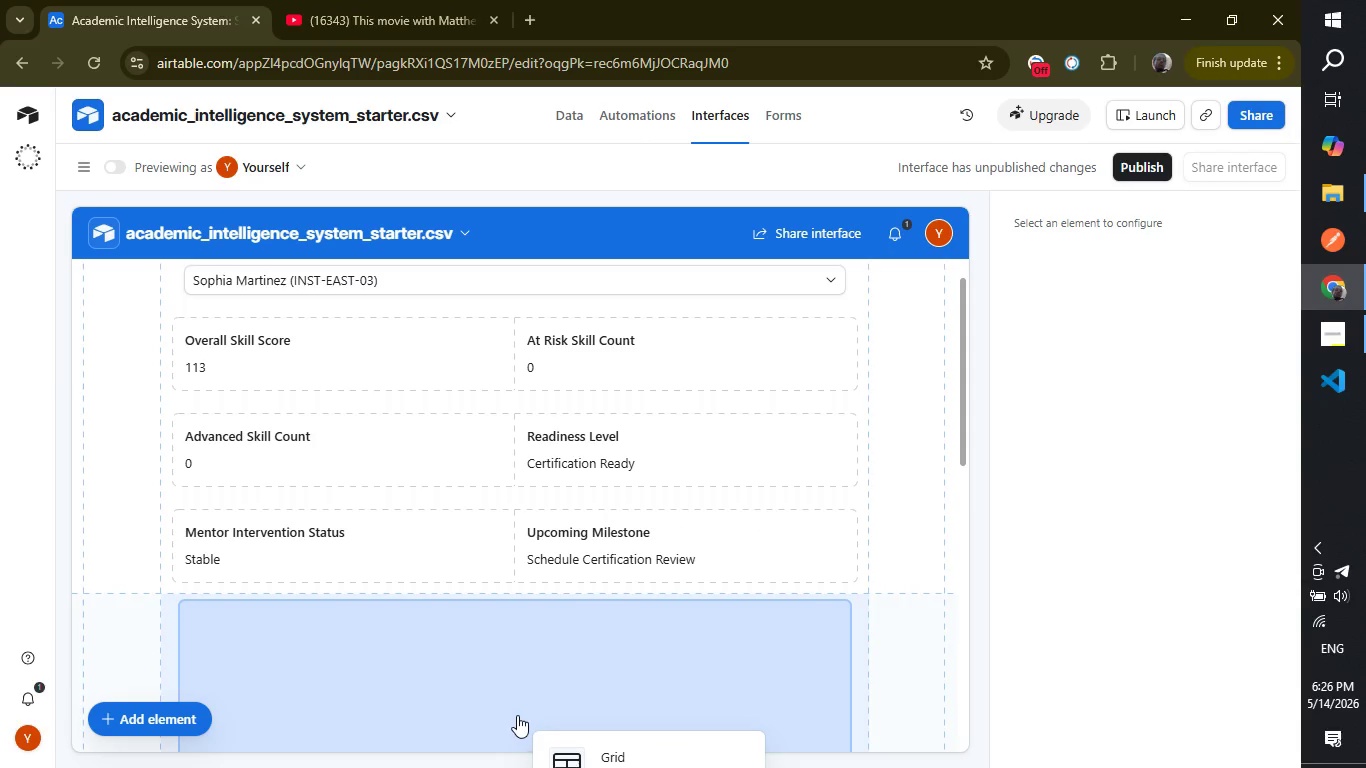 
left_click([518, 715])
 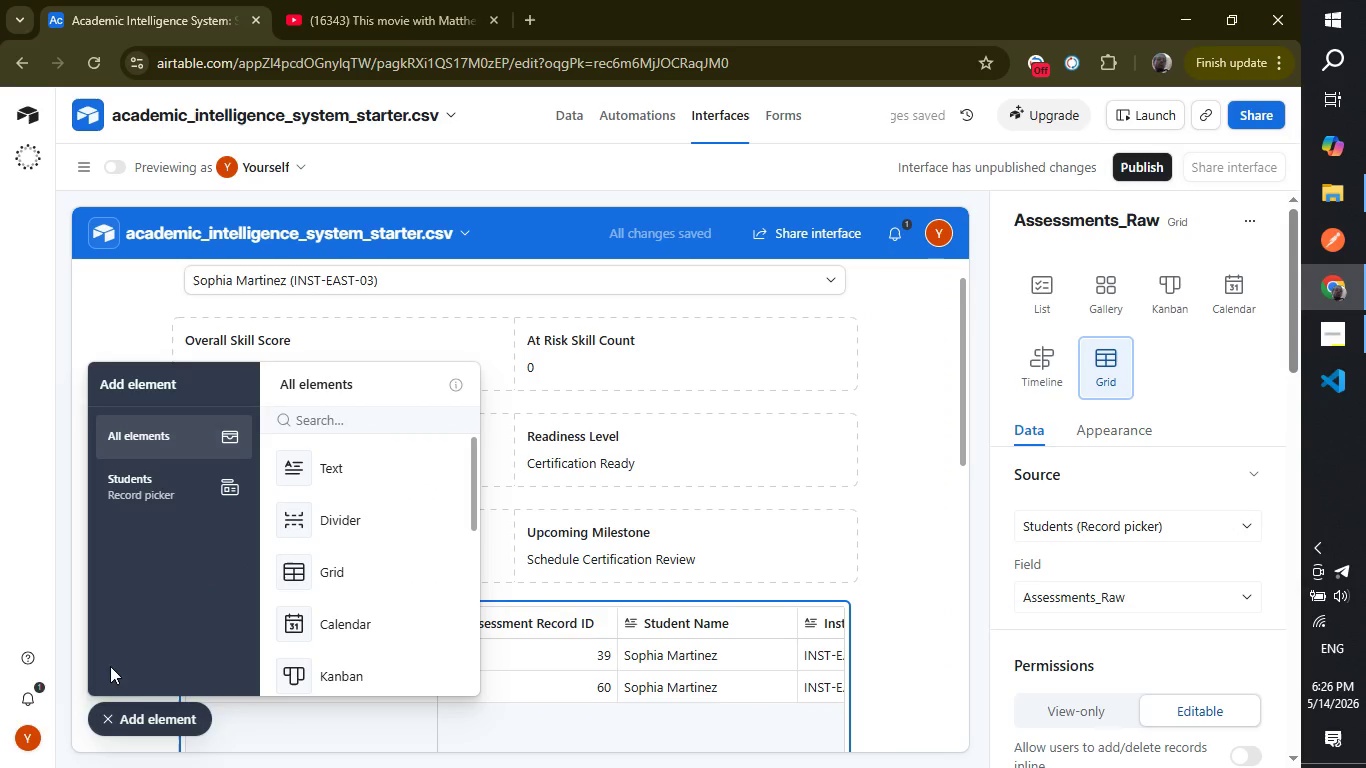 
left_click([133, 718])
 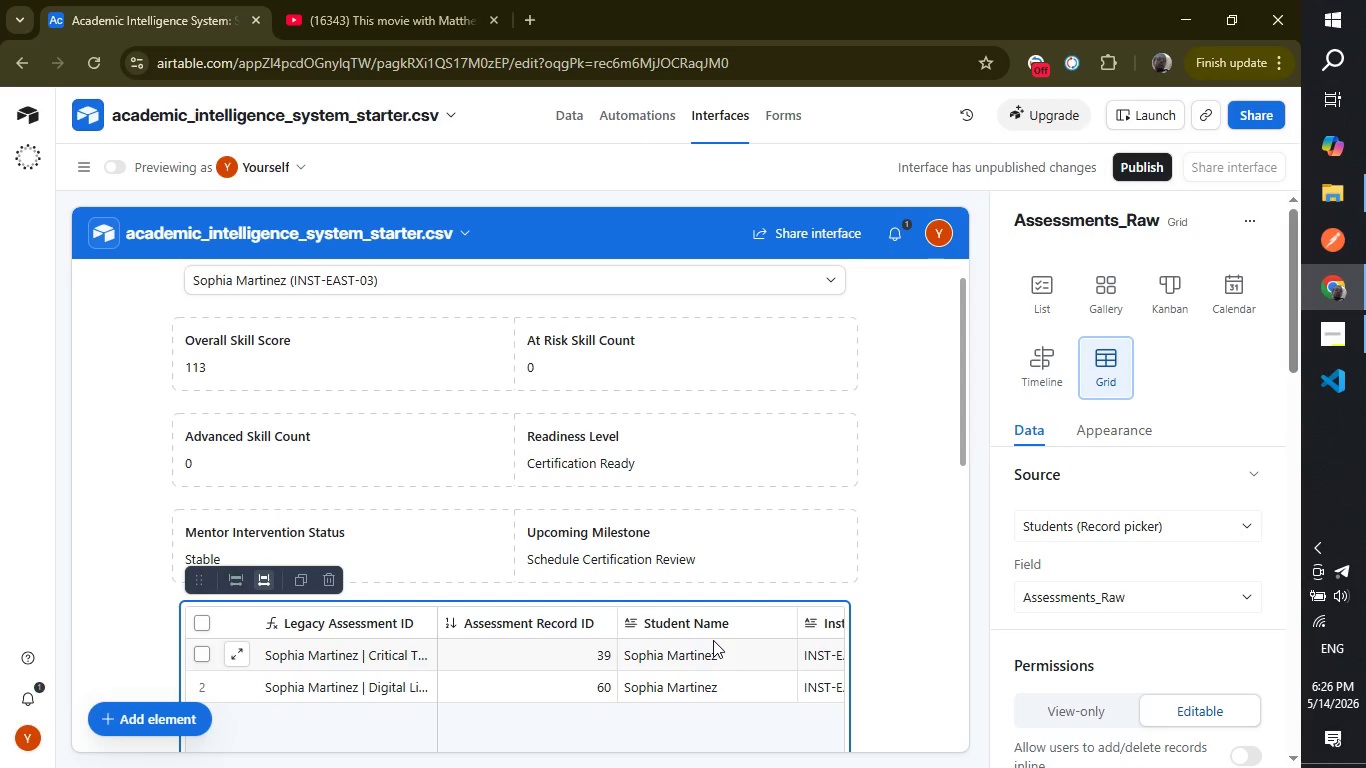 
wait(17.97)
 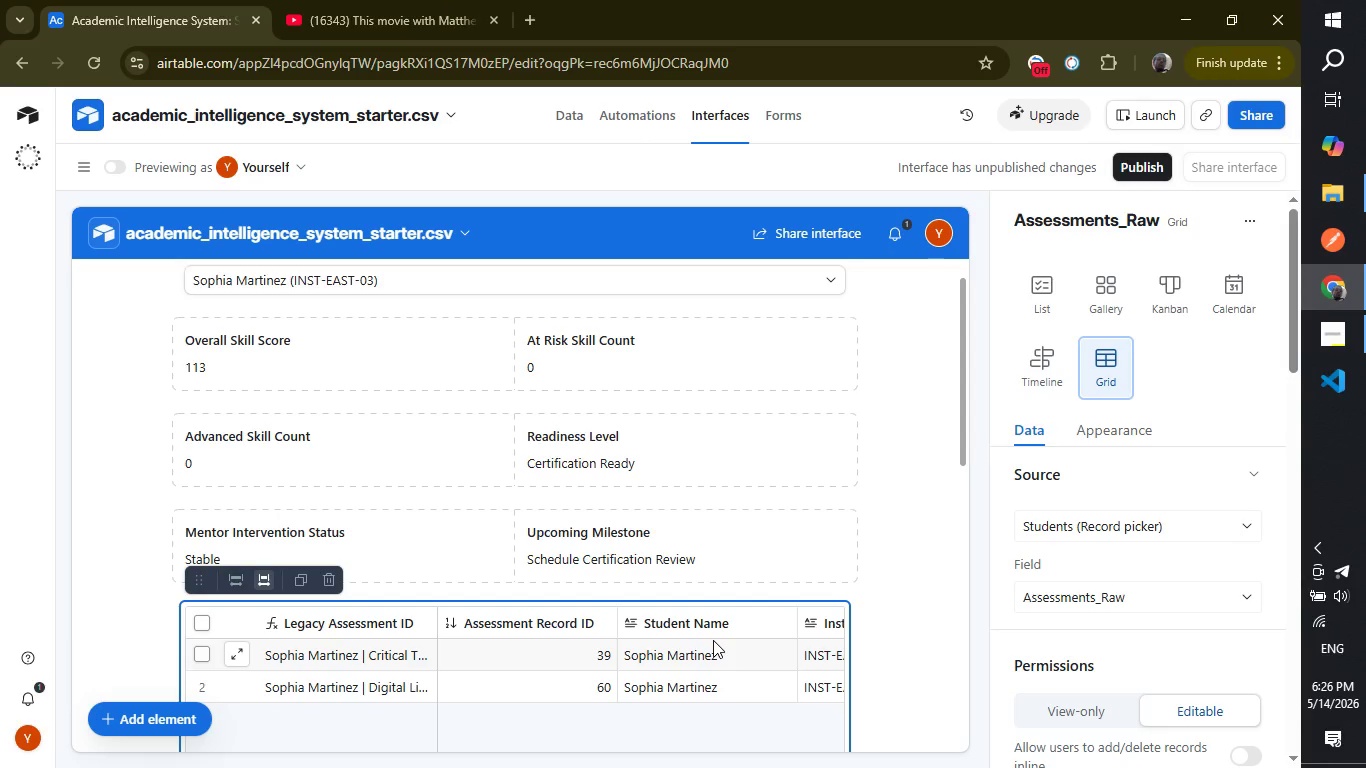 
left_click_drag(start_coordinate=[1296, 347], to_coordinate=[1291, 385])
 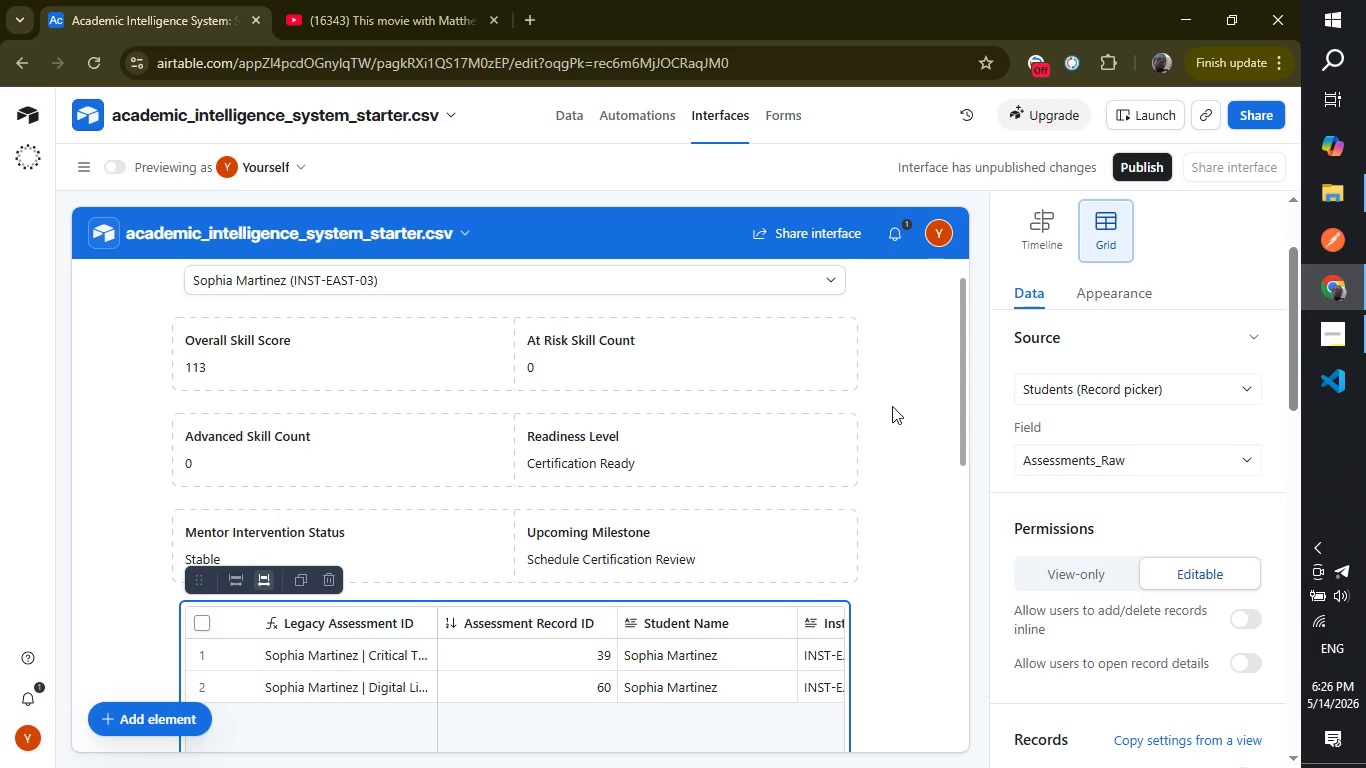 
wait(17.67)
 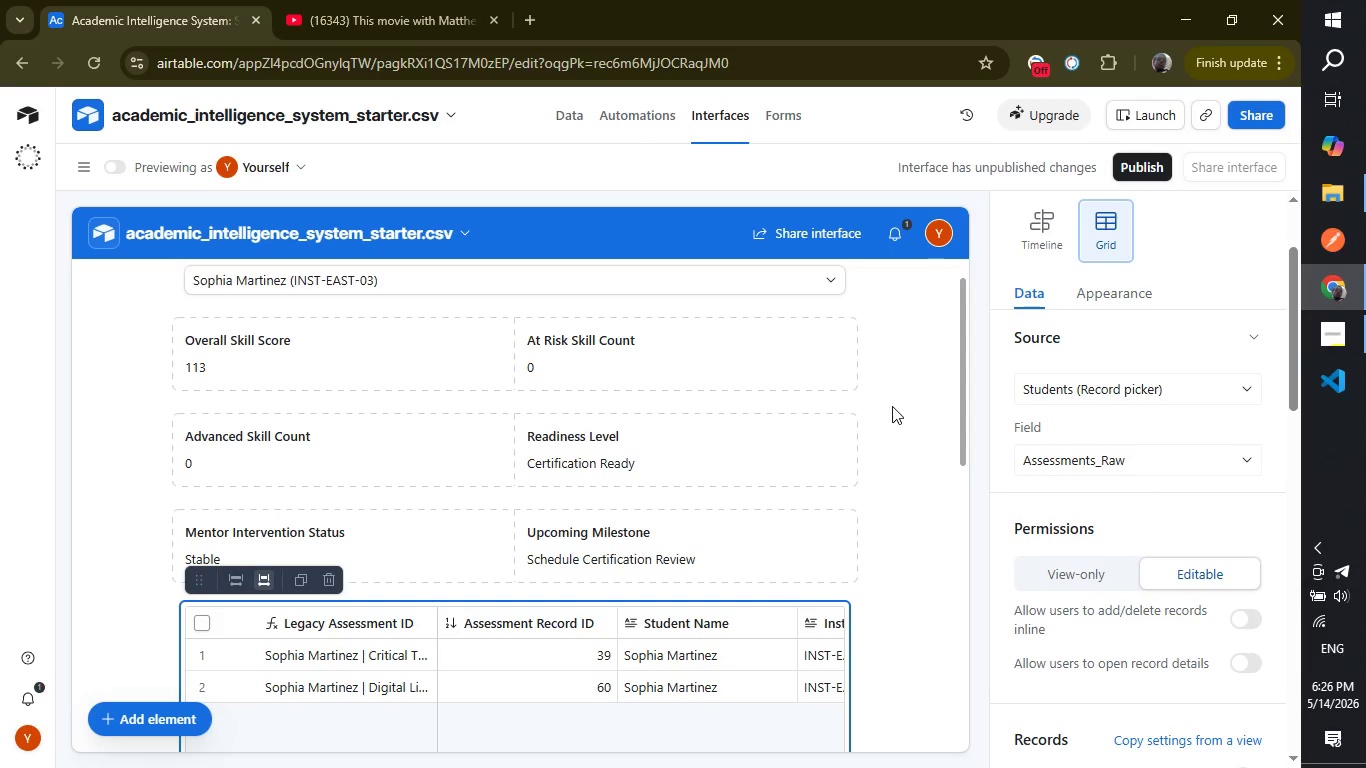 
left_click_drag(start_coordinate=[1292, 350], to_coordinate=[1282, 579])
 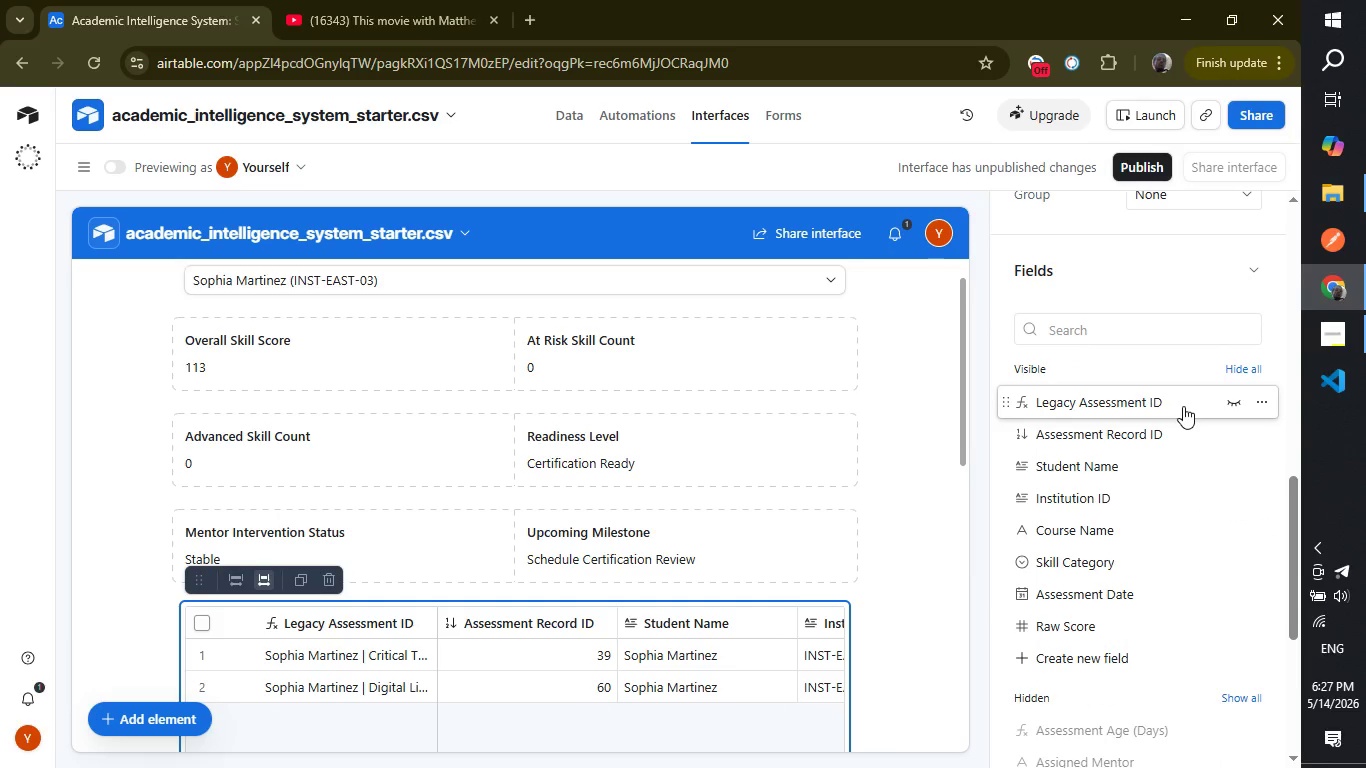 
left_click([1227, 400])
 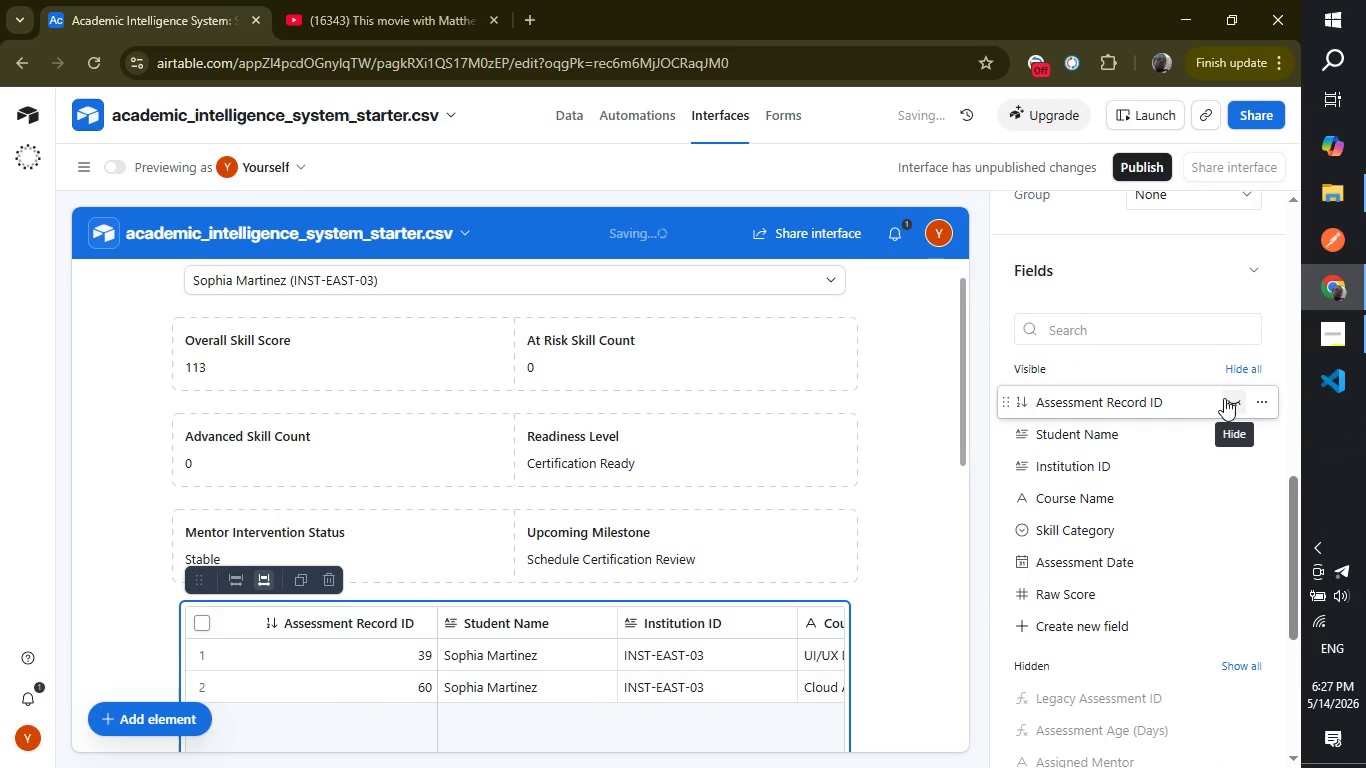 
left_click([1224, 398])
 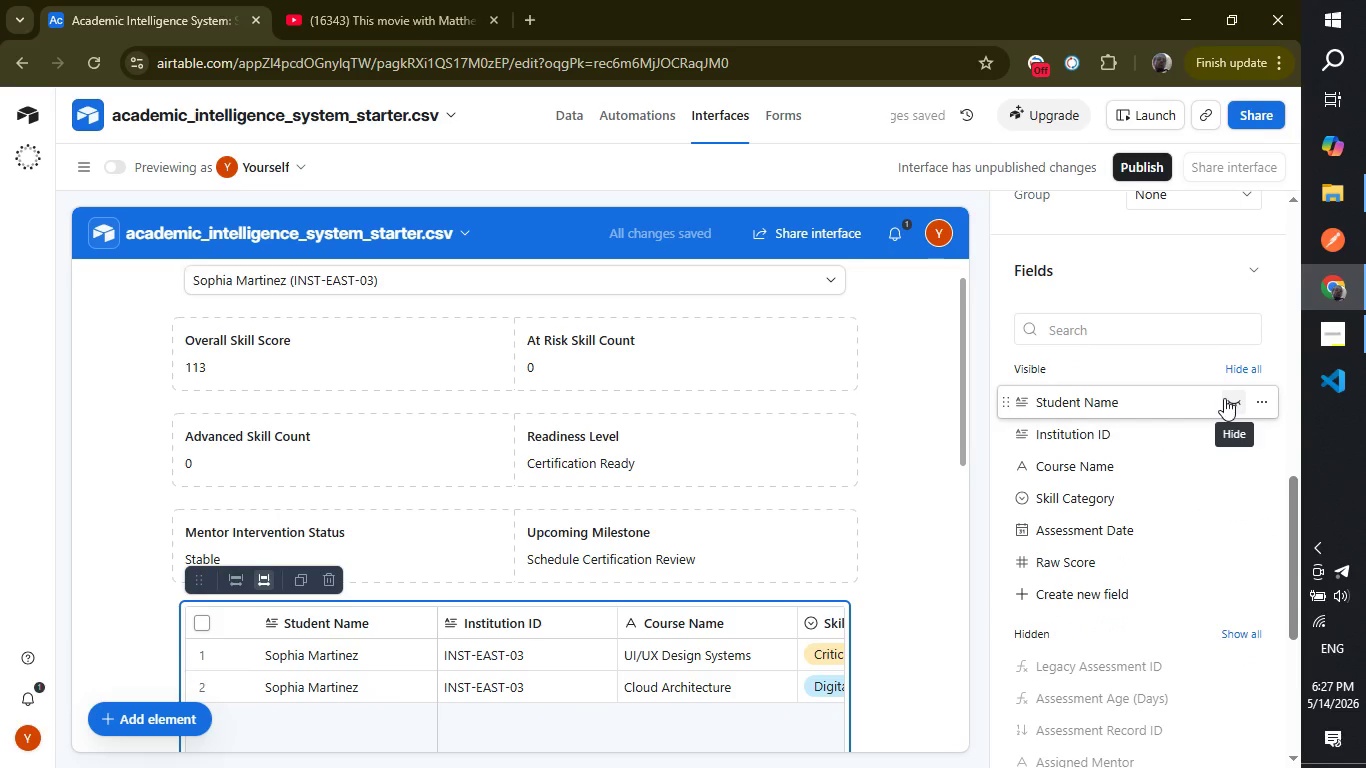 
left_click([1224, 398])
 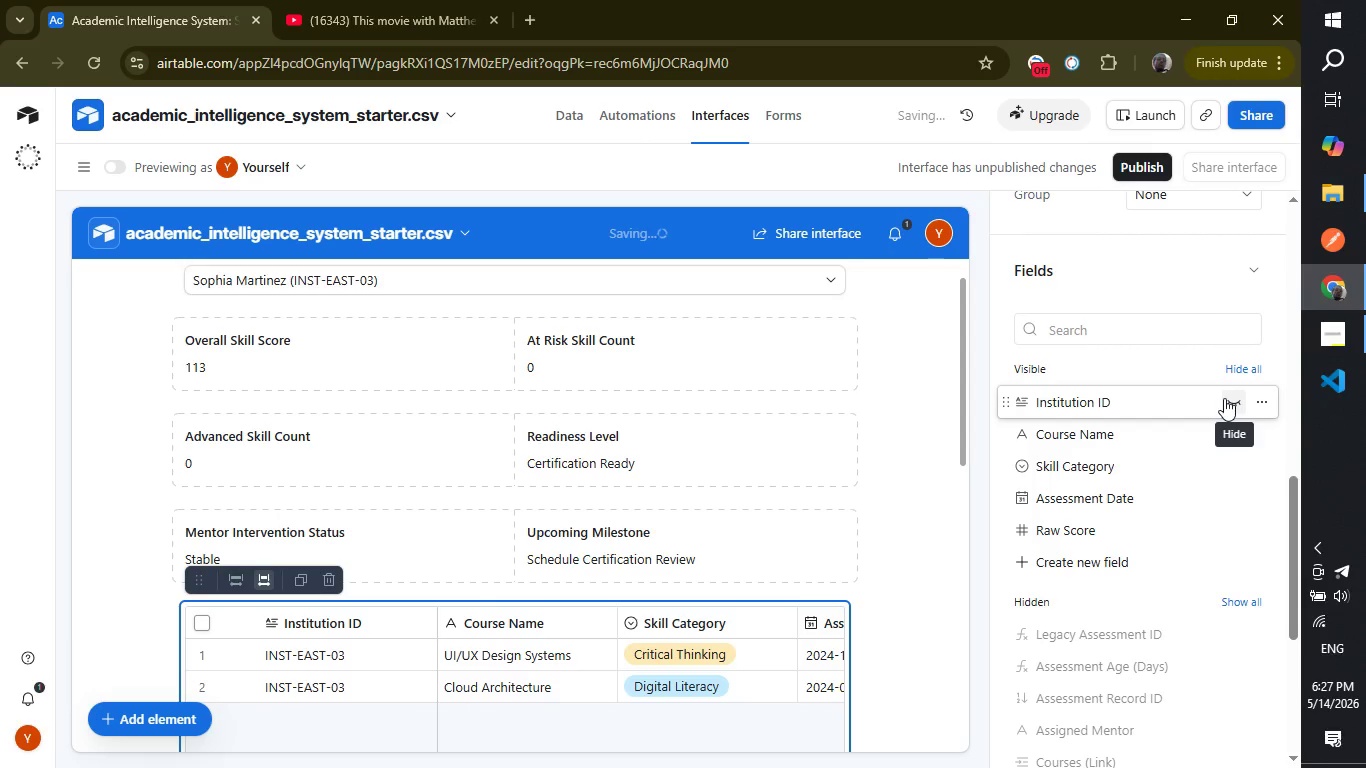 
left_click([1224, 398])
 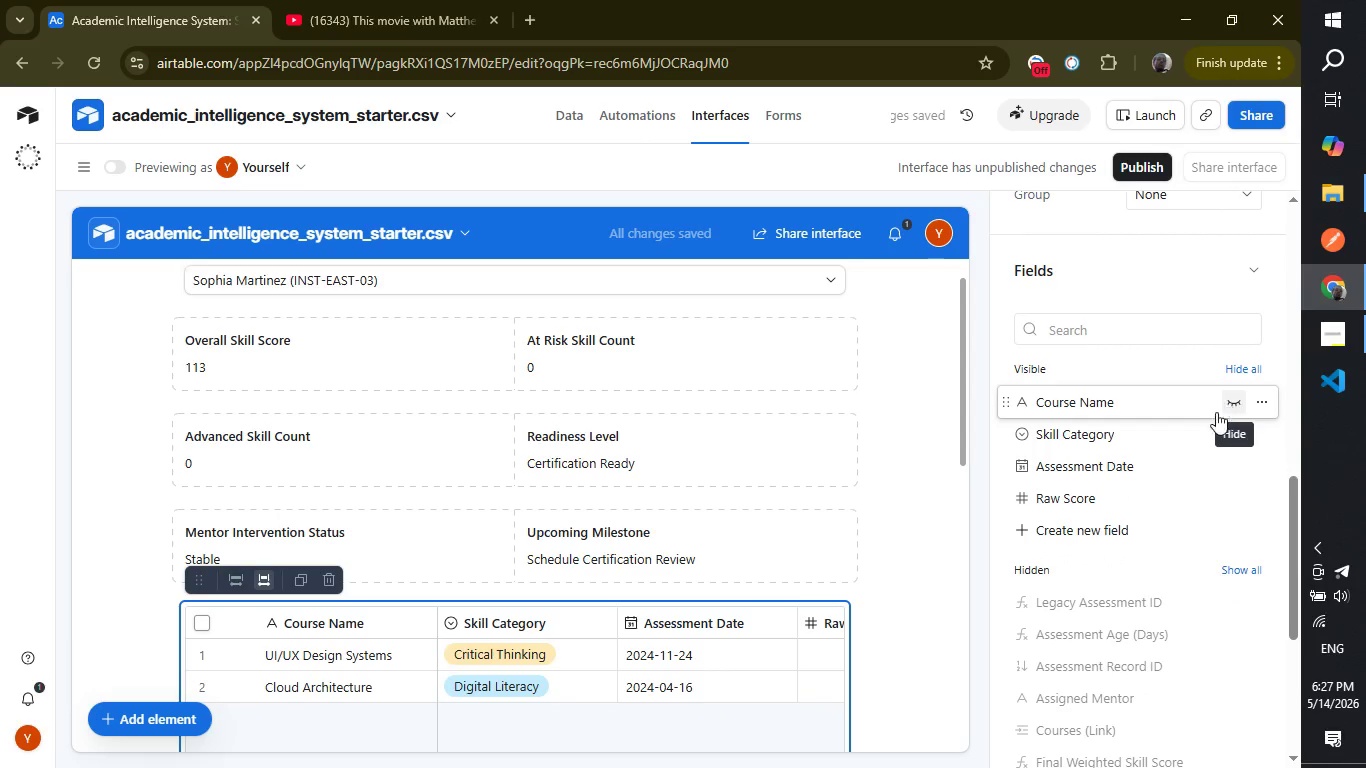 
wait(11.02)
 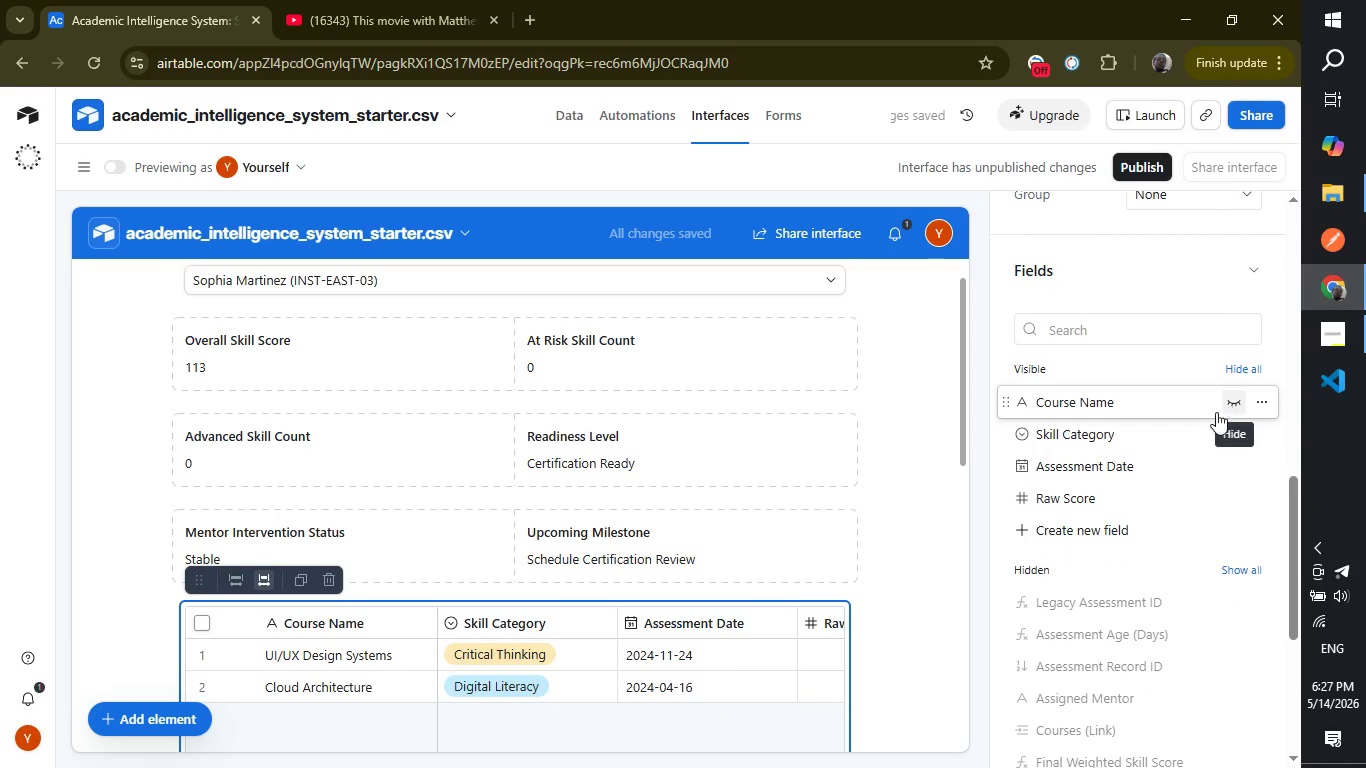 
left_click([1228, 465])
 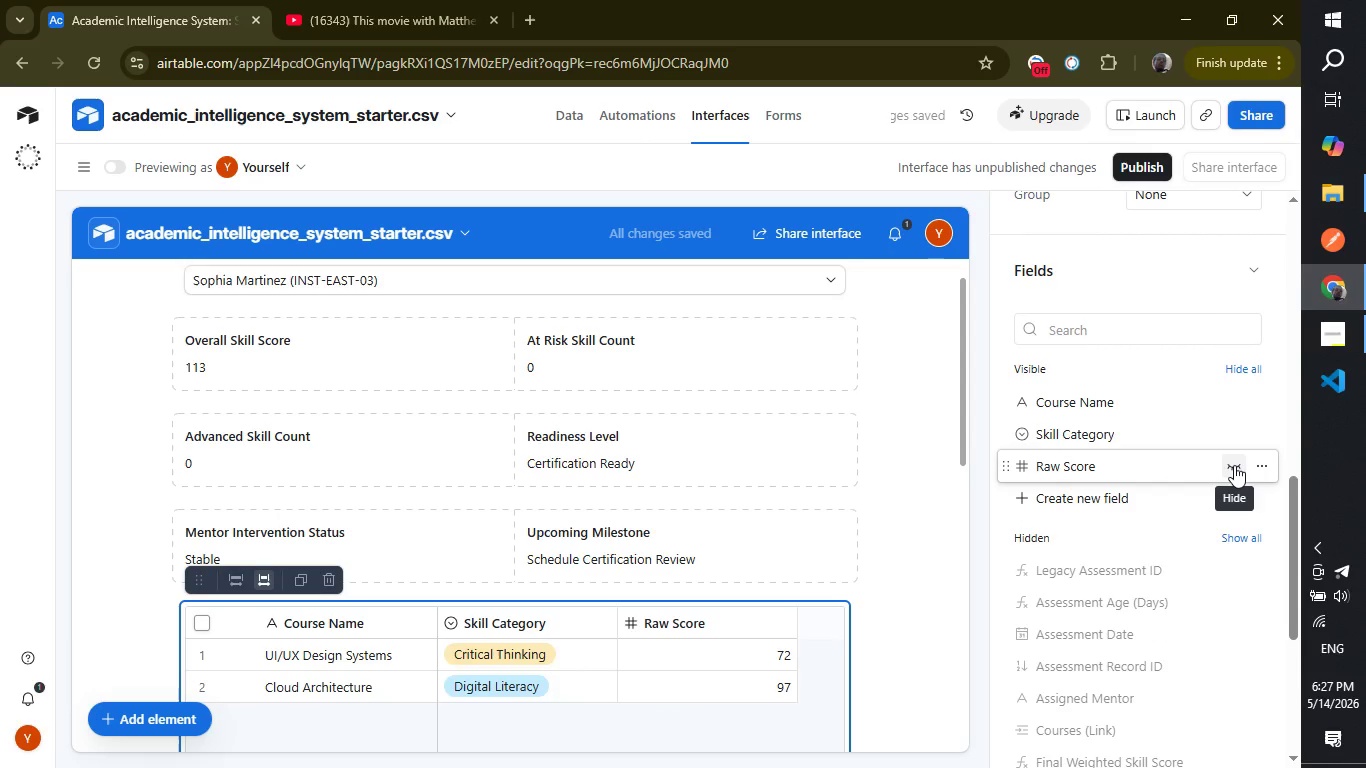 
wait(6.31)
 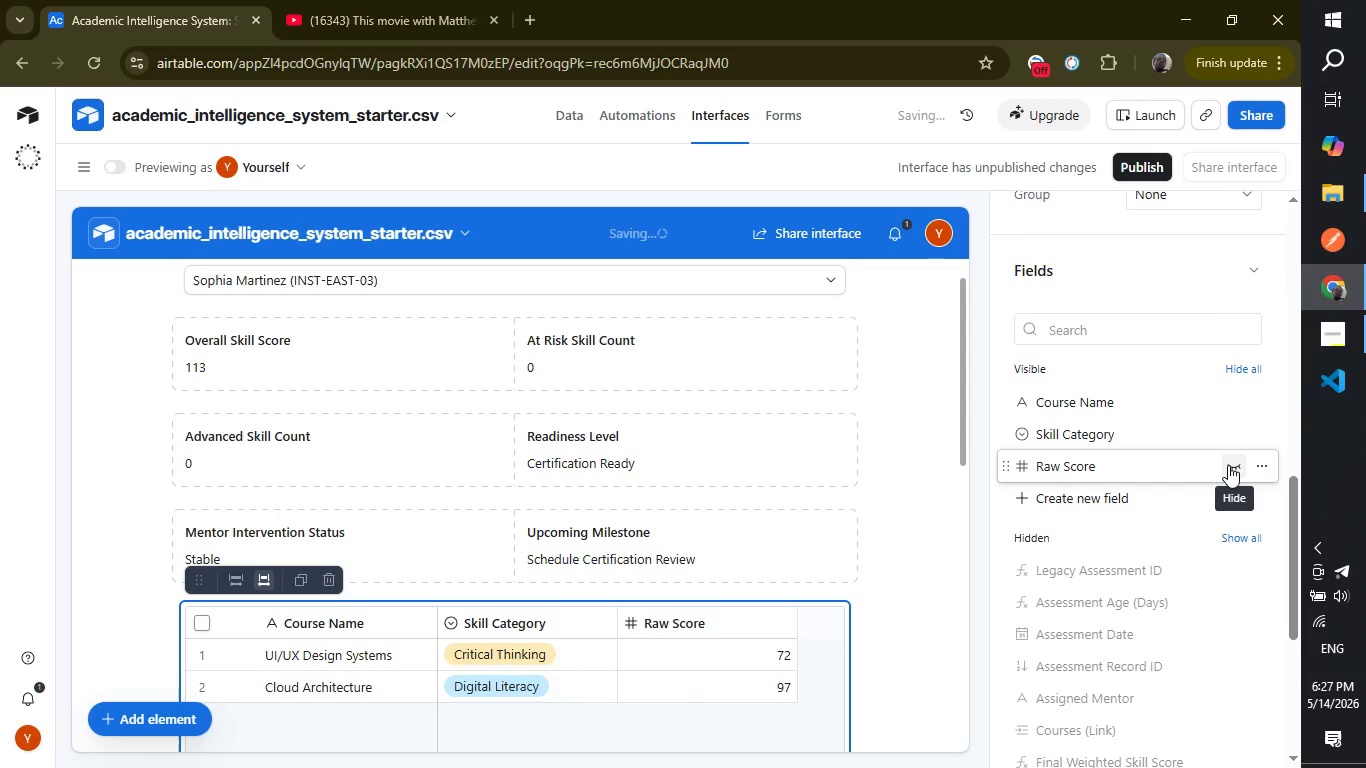 
left_click([1234, 465])
 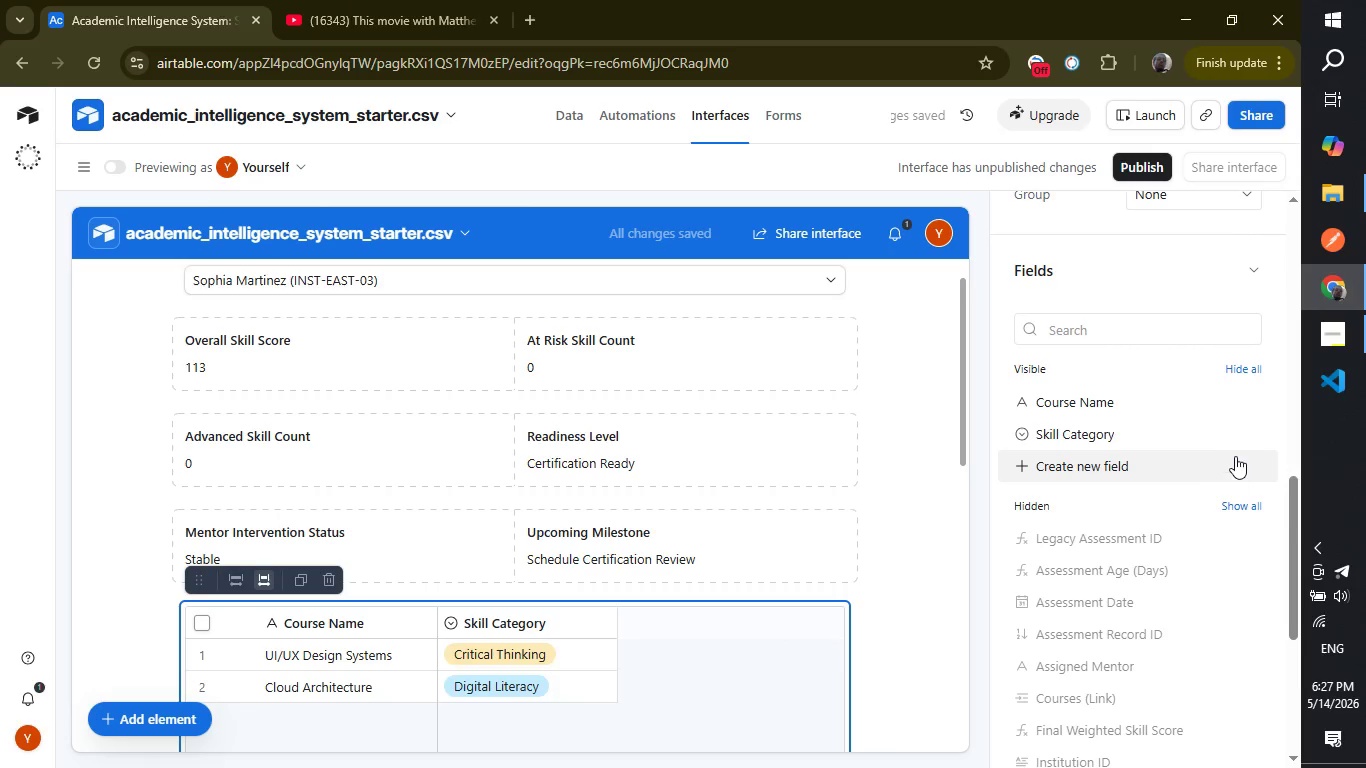 
wait(5.81)
 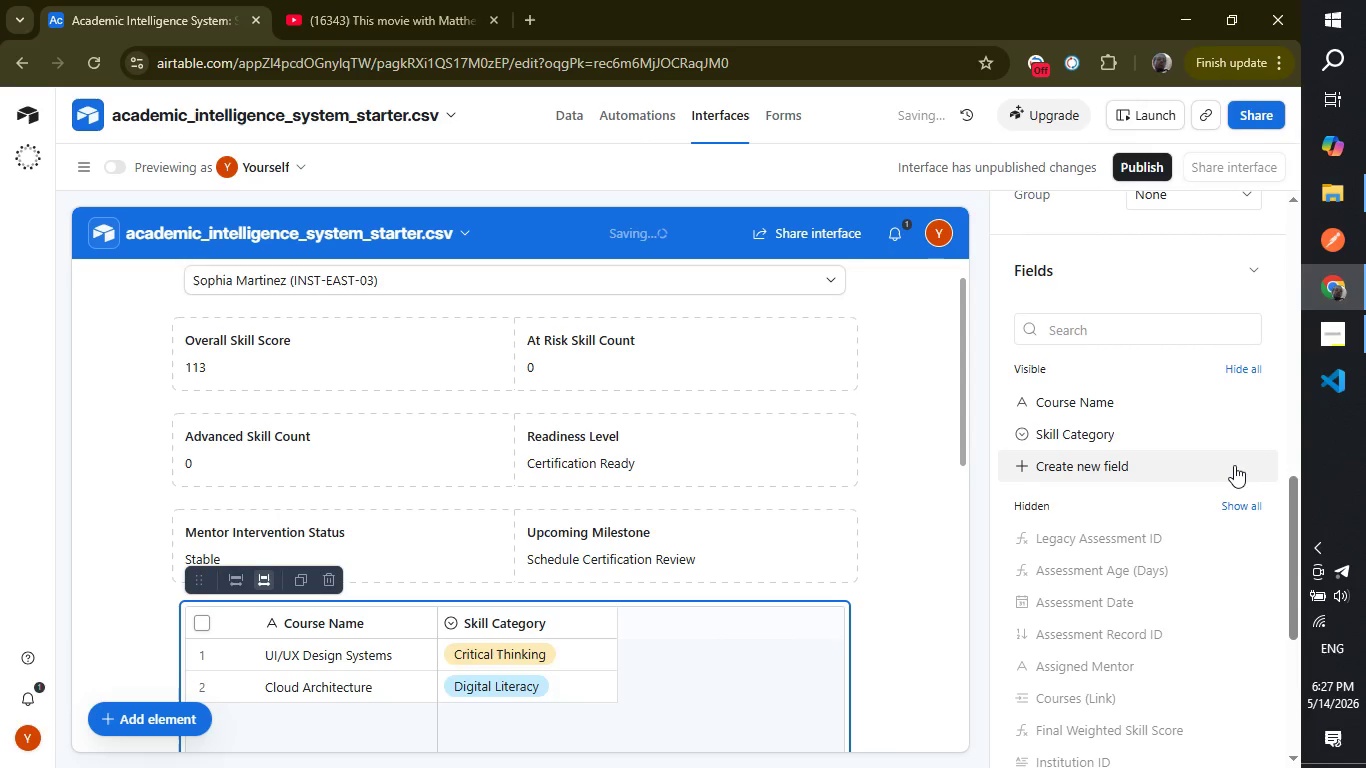 
left_click([1231, 398])
 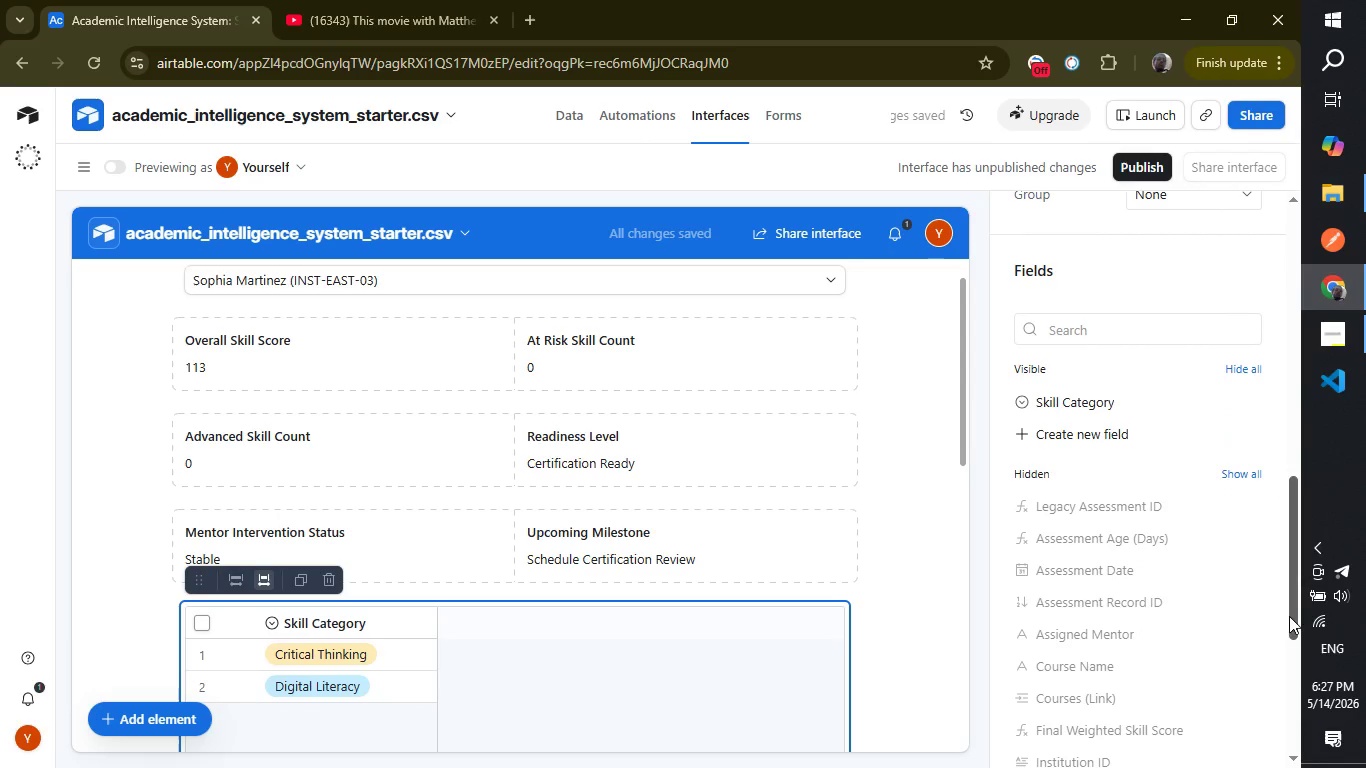 
wait(6.42)
 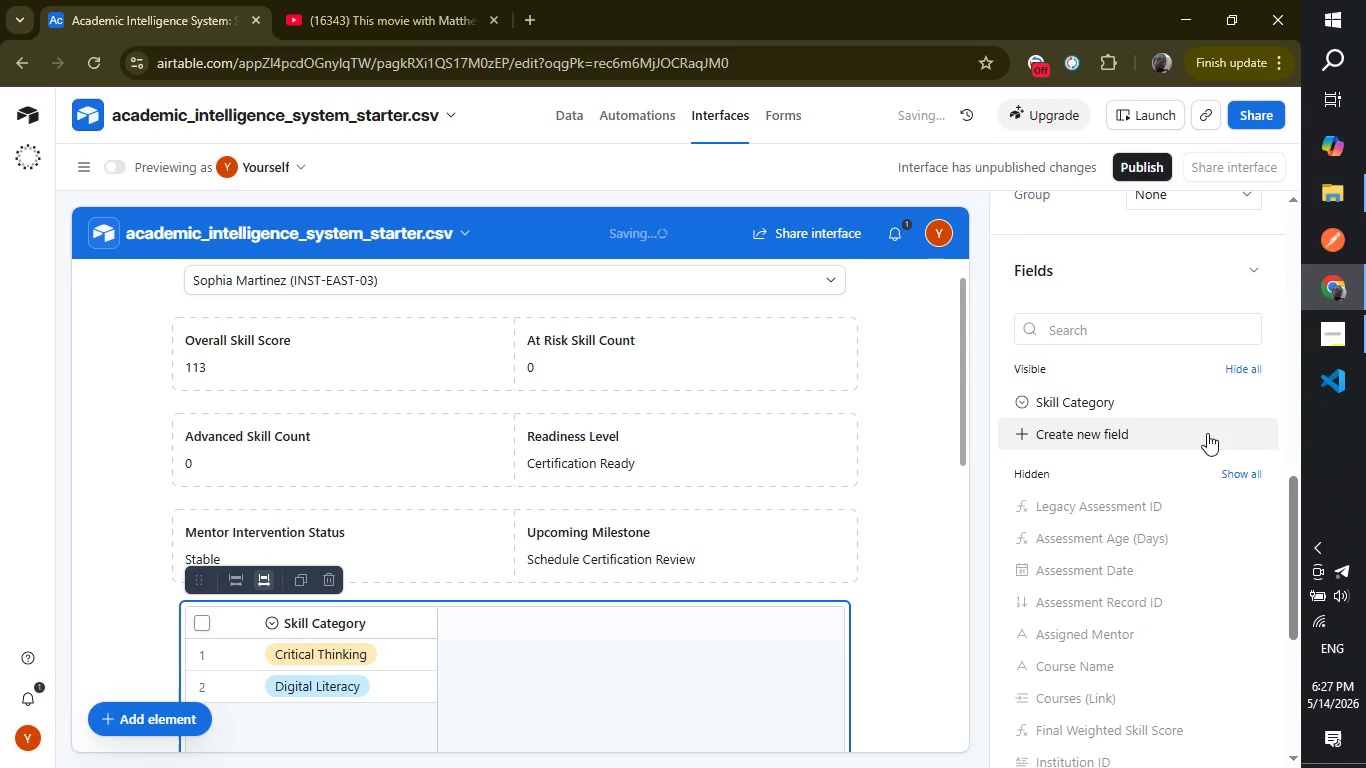 
left_click_drag(start_coordinate=[1290, 552], to_coordinate=[1292, 683])
 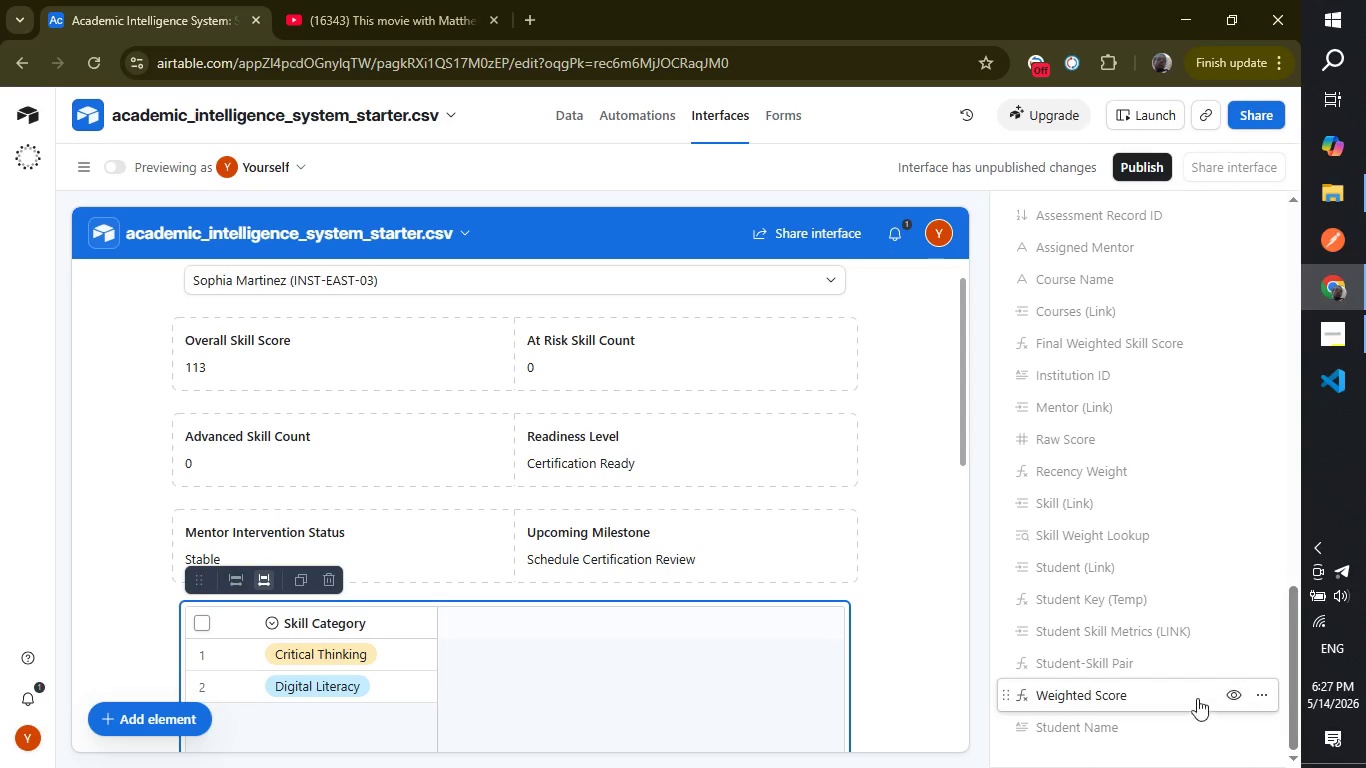 
wait(7.76)
 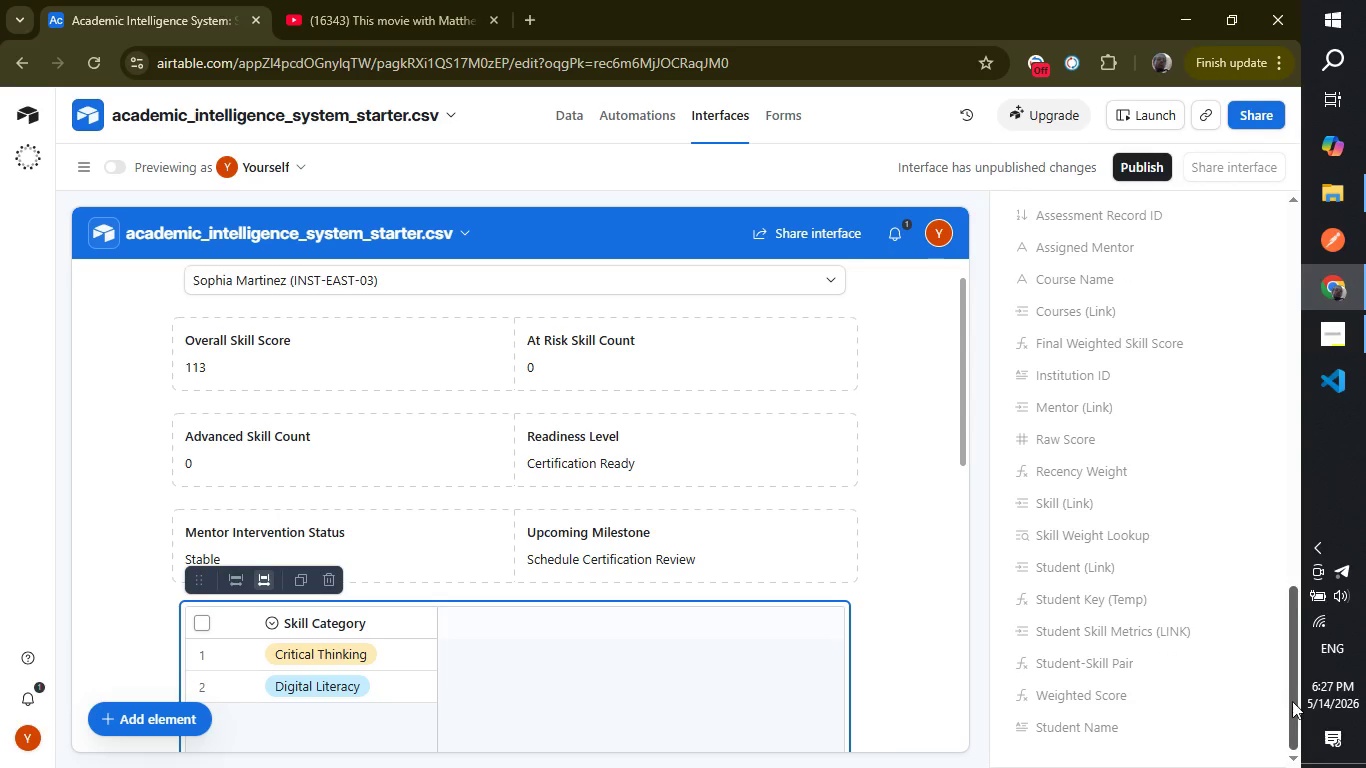 
left_click([1235, 692])
 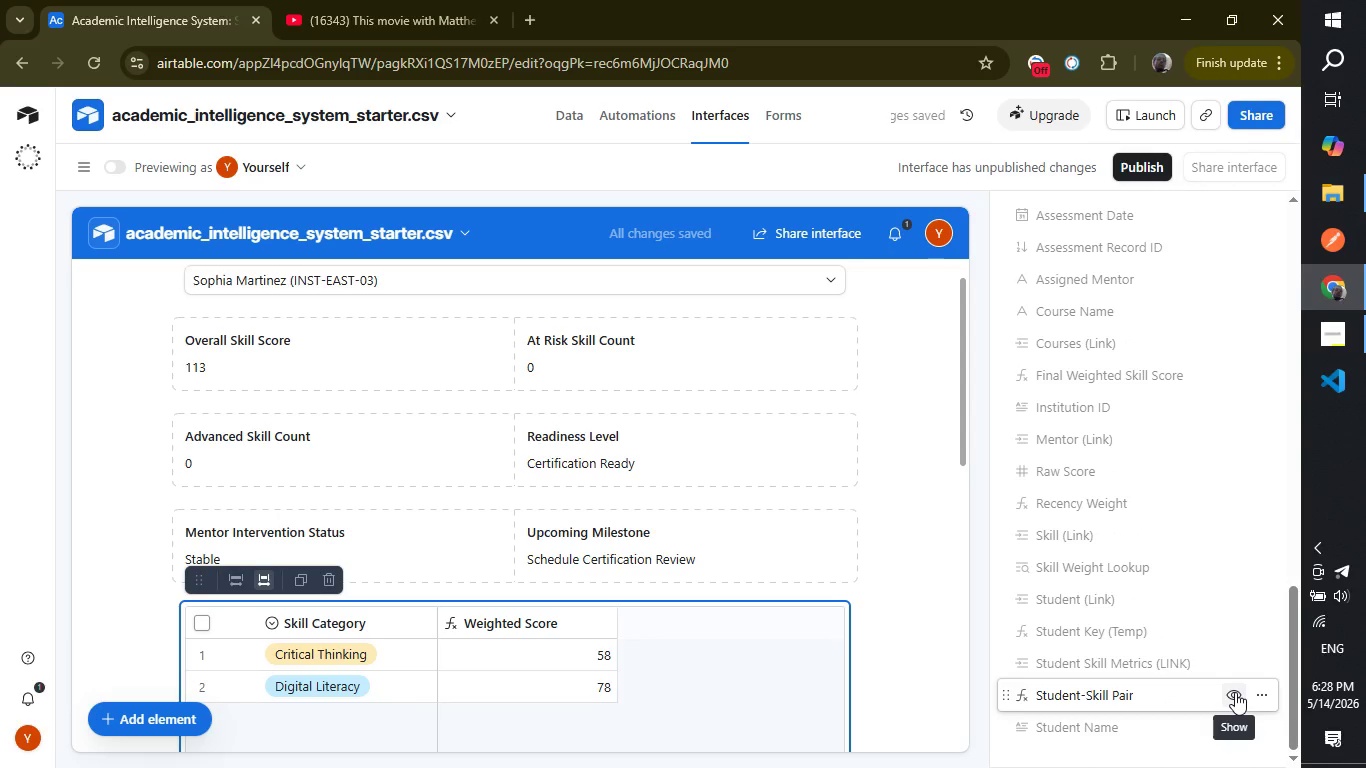 
wait(9.67)
 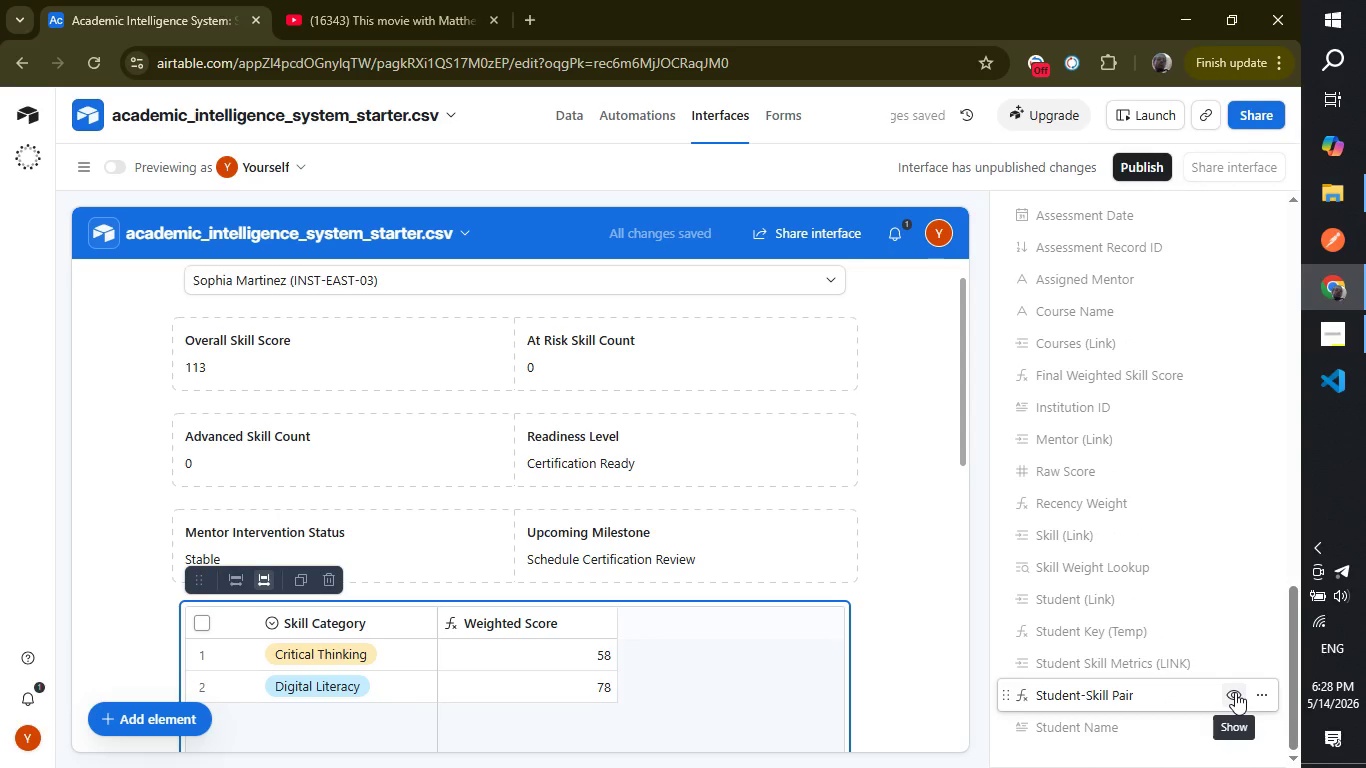 
mouse_move([1131, 401])
 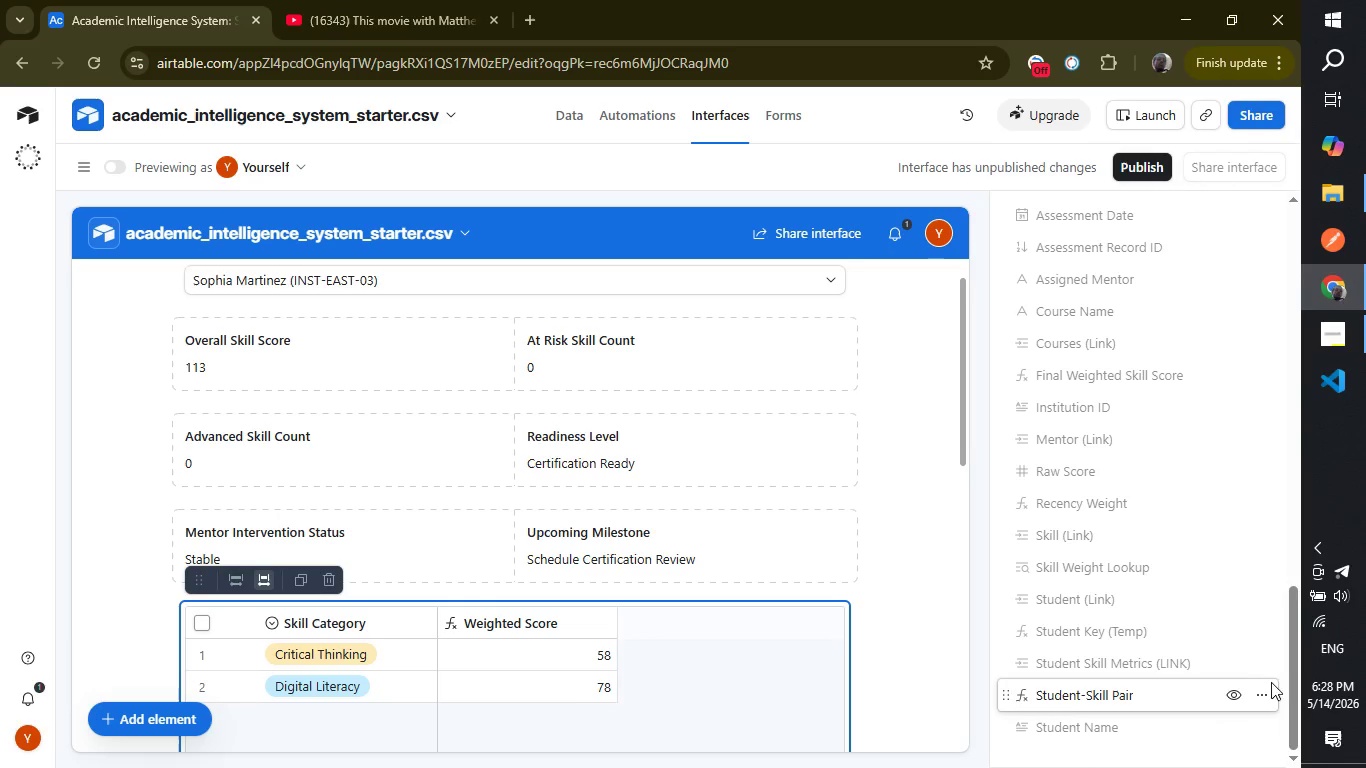 
left_click_drag(start_coordinate=[1293, 681], to_coordinate=[1275, 698])
 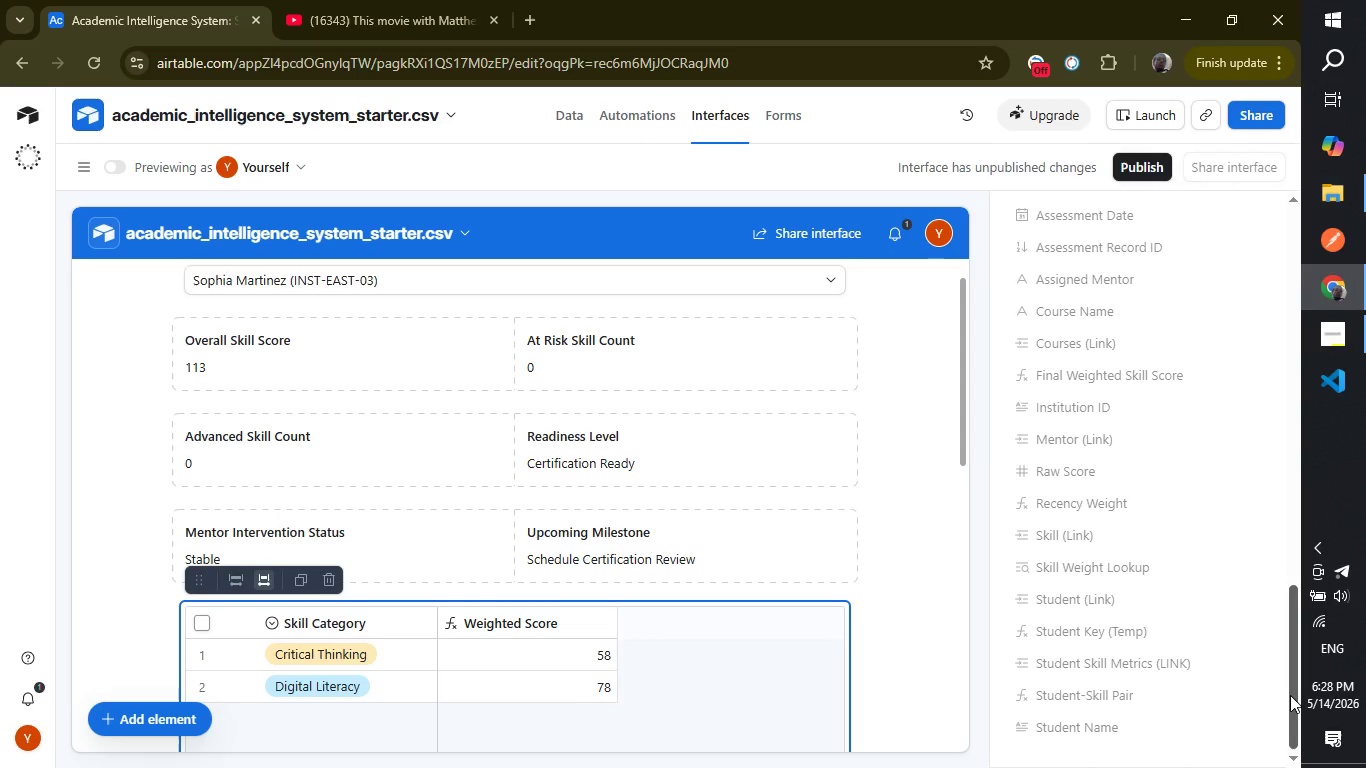 
left_click_drag(start_coordinate=[1290, 696], to_coordinate=[1288, 655])
 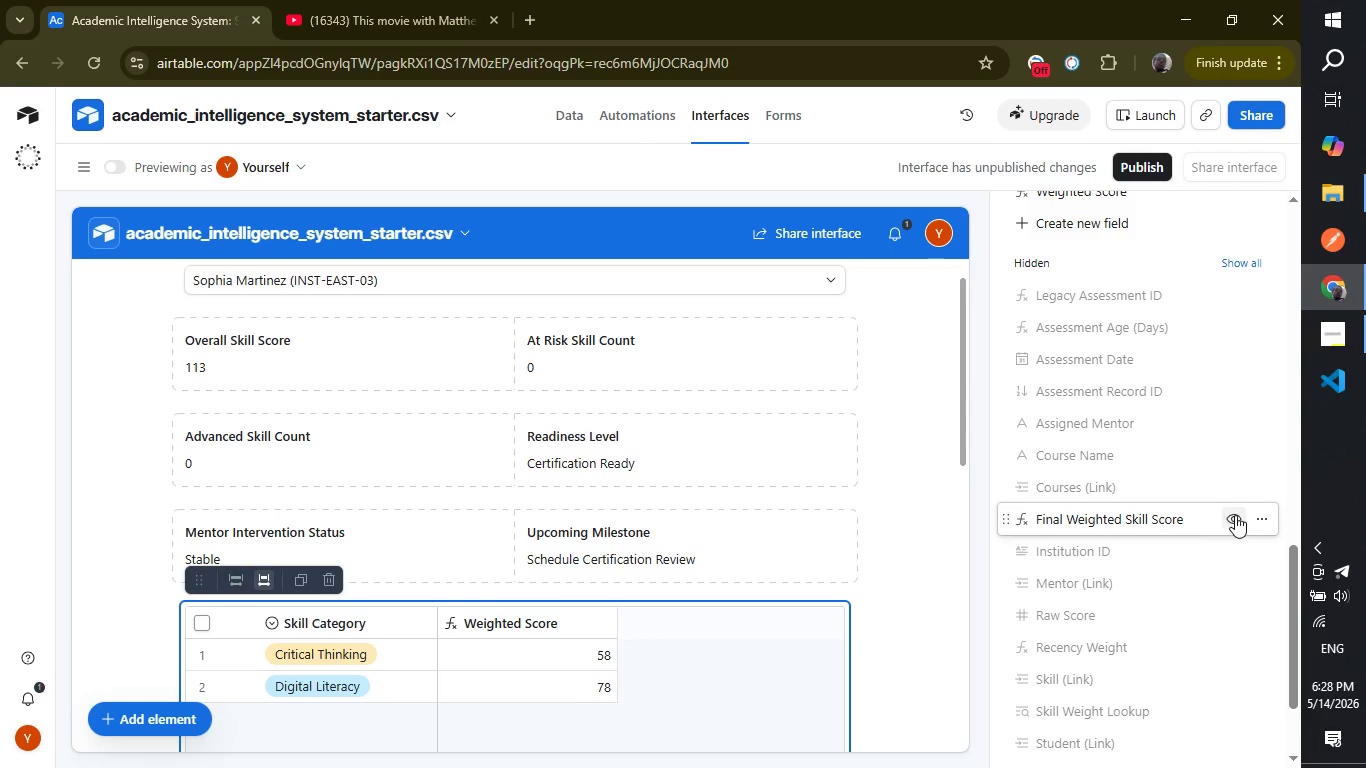 
left_click([1235, 515])
 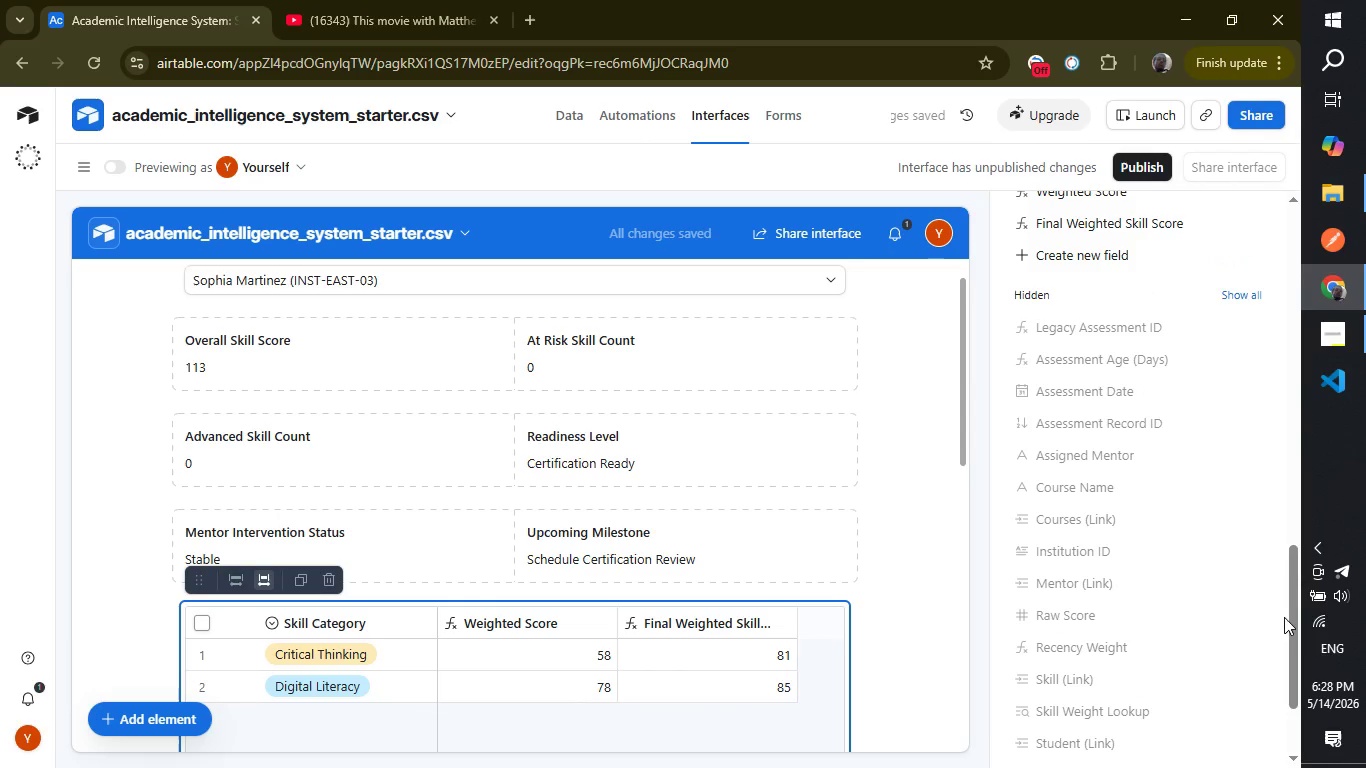 
left_click_drag(start_coordinate=[1296, 617], to_coordinate=[1278, 760])
 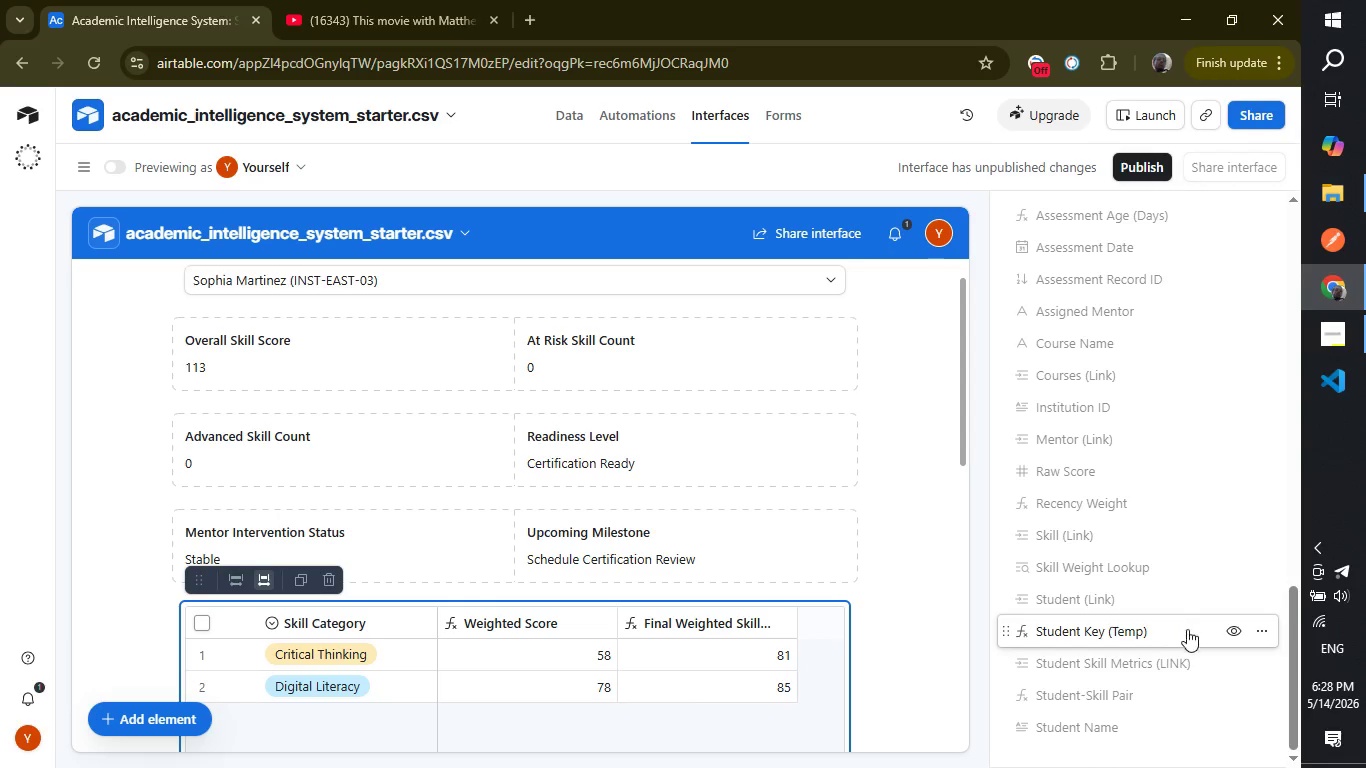 
wait(6.41)
 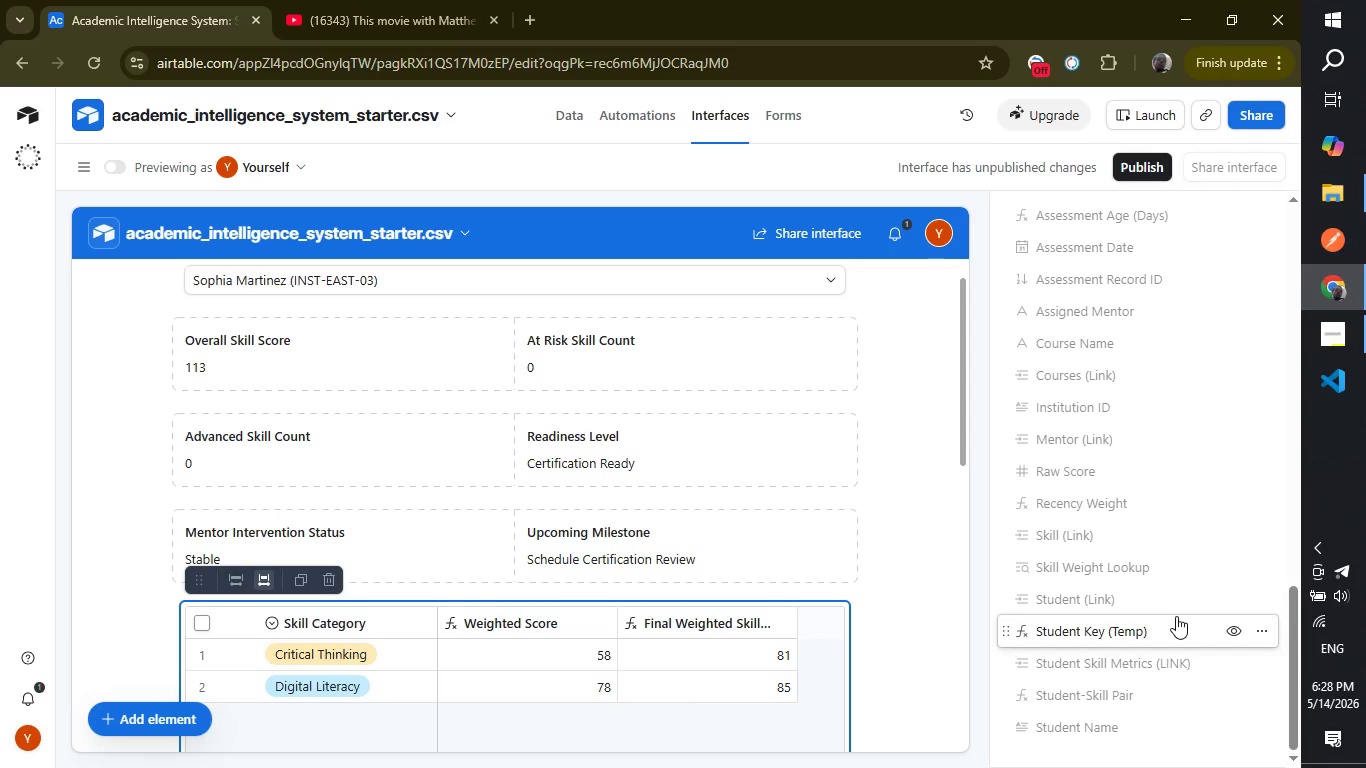 
left_click_drag(start_coordinate=[1292, 662], to_coordinate=[1279, 240])
 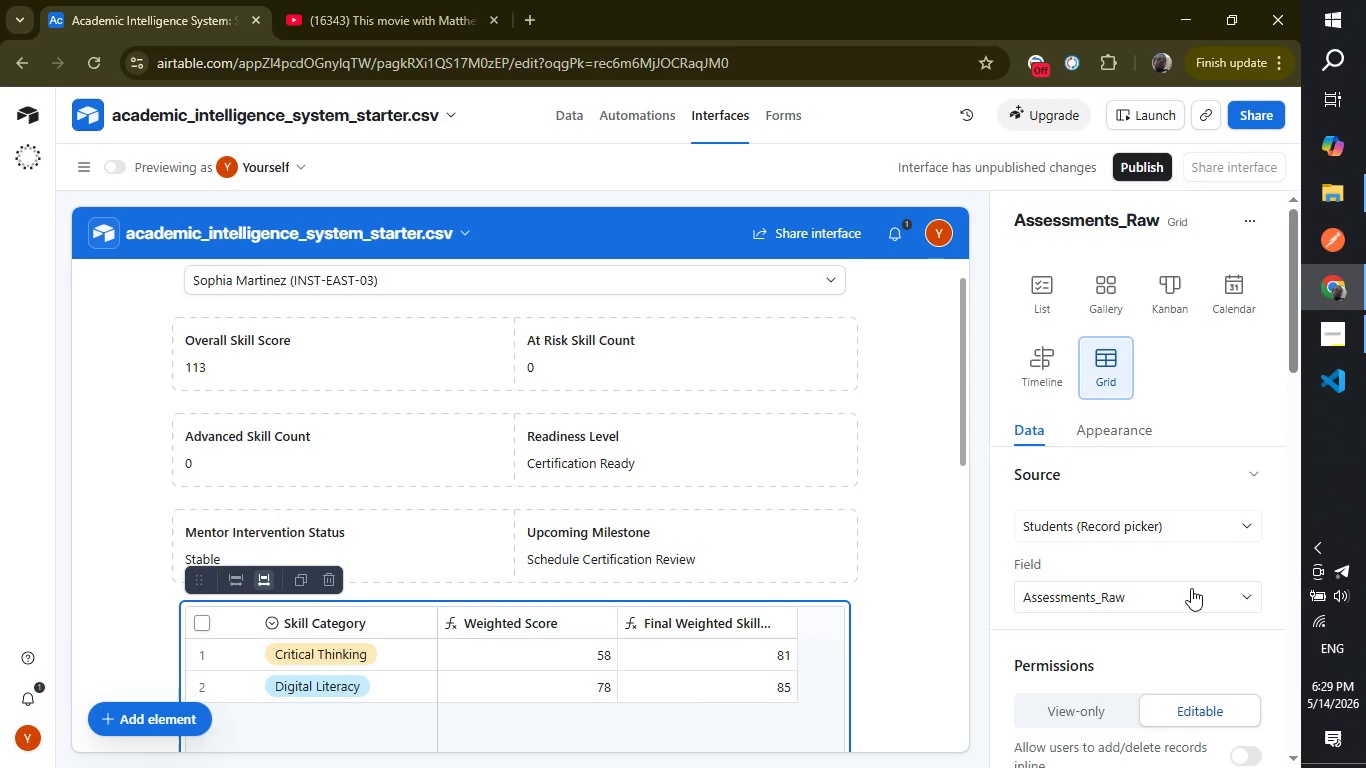 
wait(13.73)
 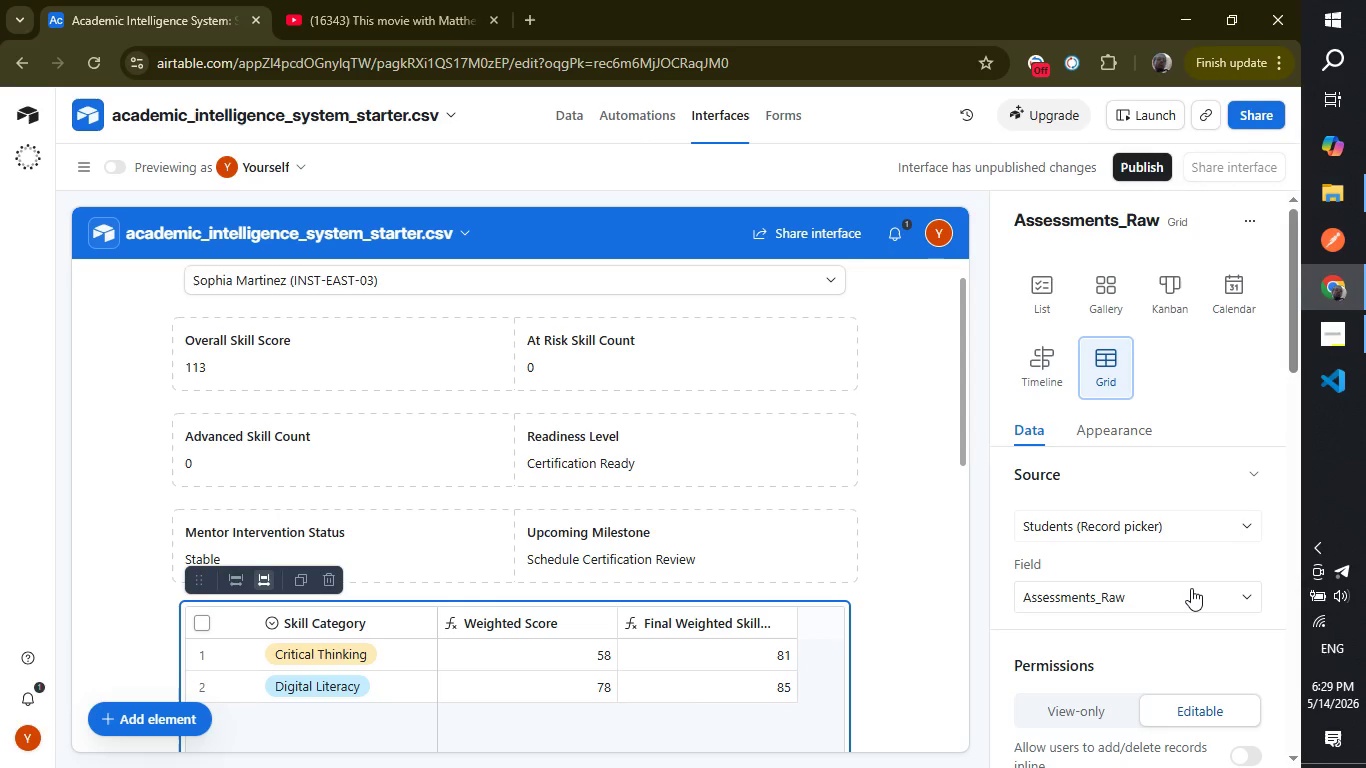 
left_click([1222, 596])
 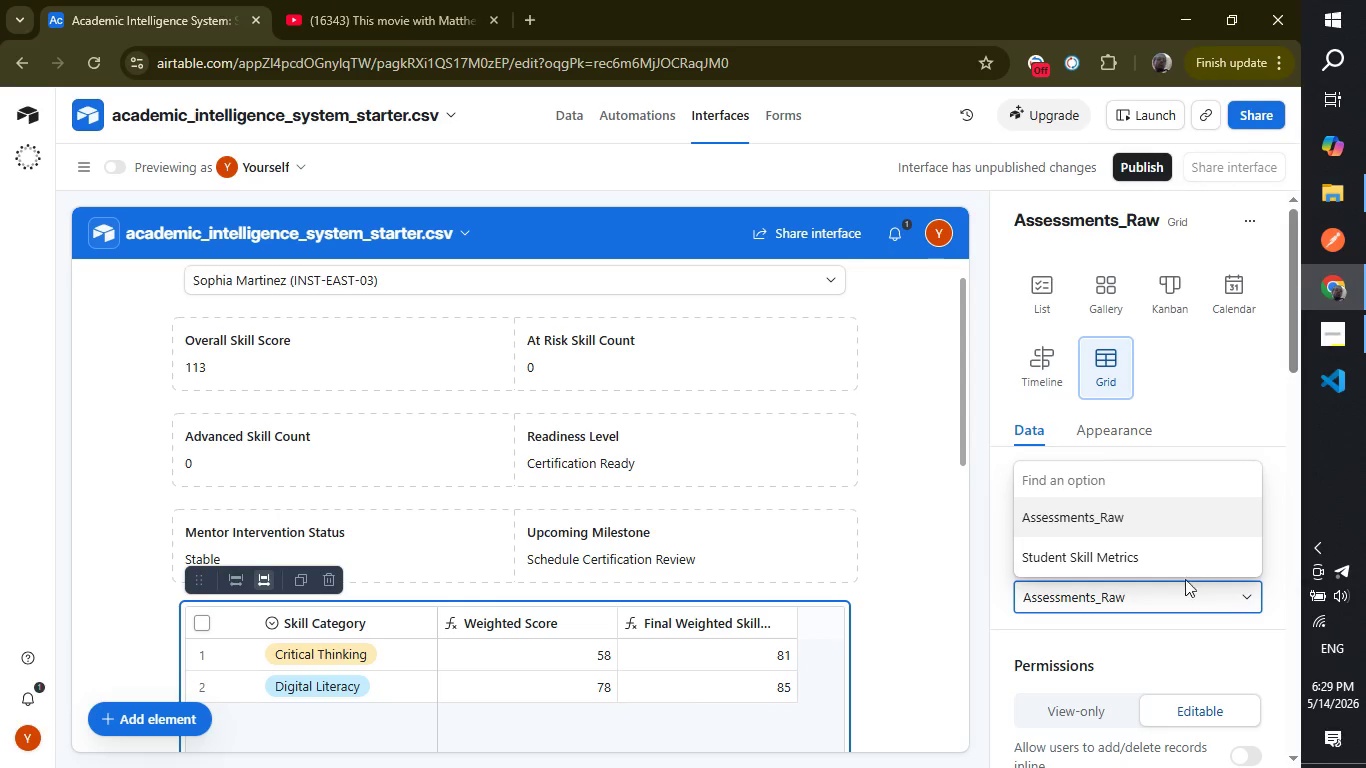 
left_click([1175, 558])
 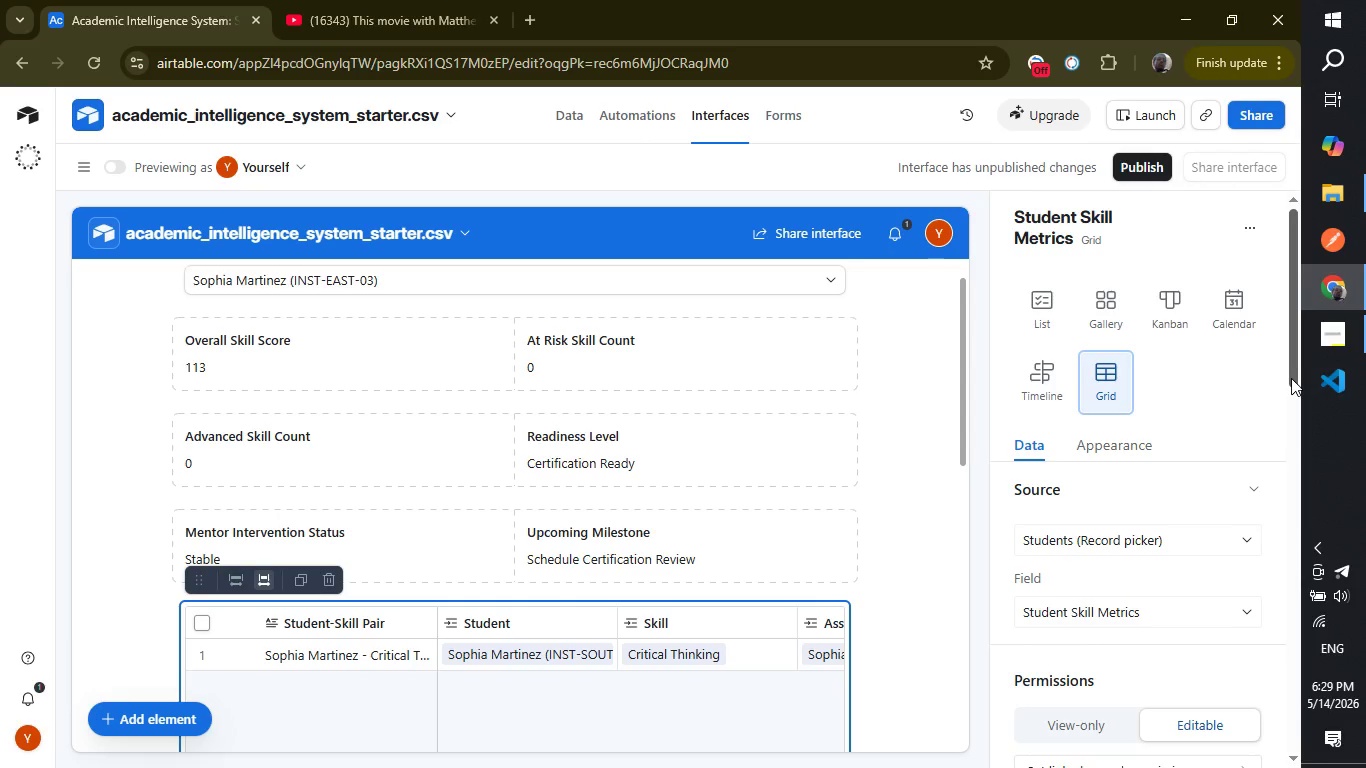 
wait(19.09)
 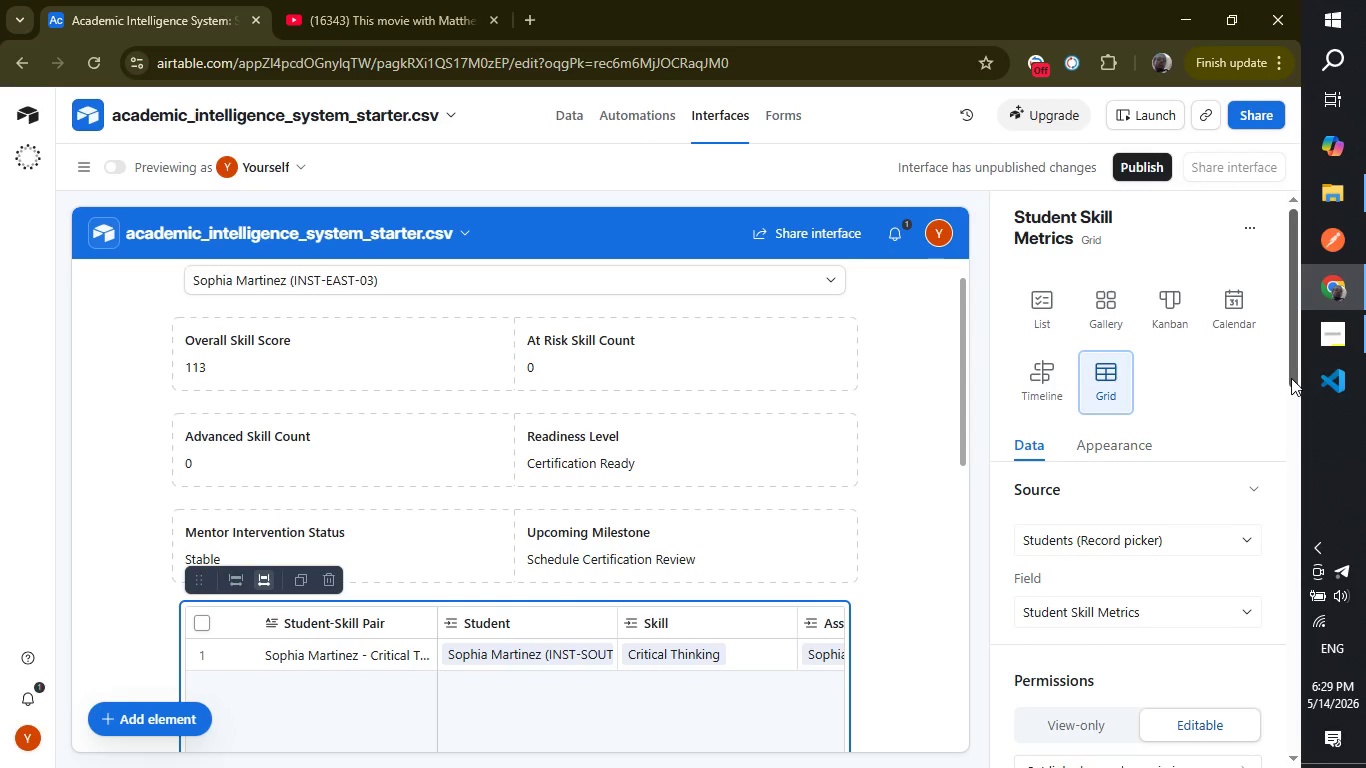 
left_click_drag(start_coordinate=[1296, 360], to_coordinate=[1273, 722])
 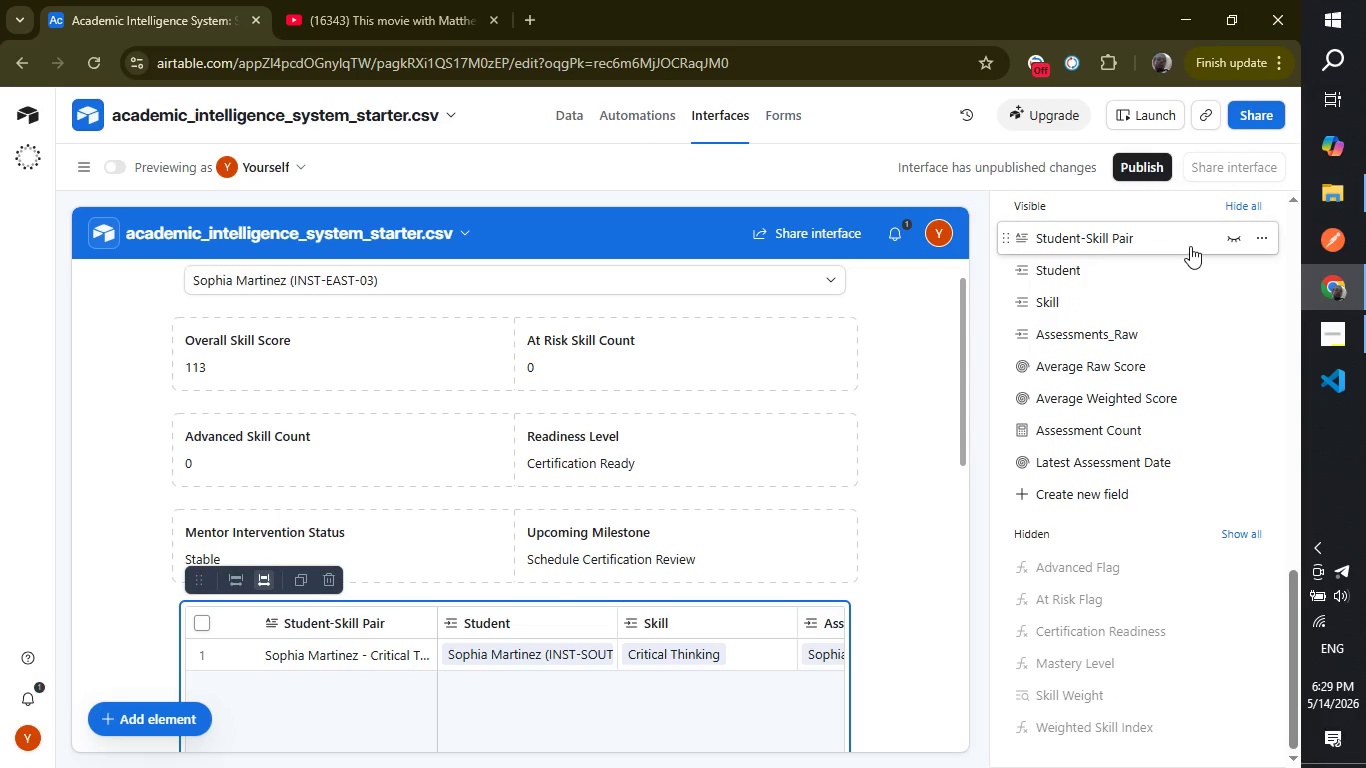 
left_click([1221, 232])
 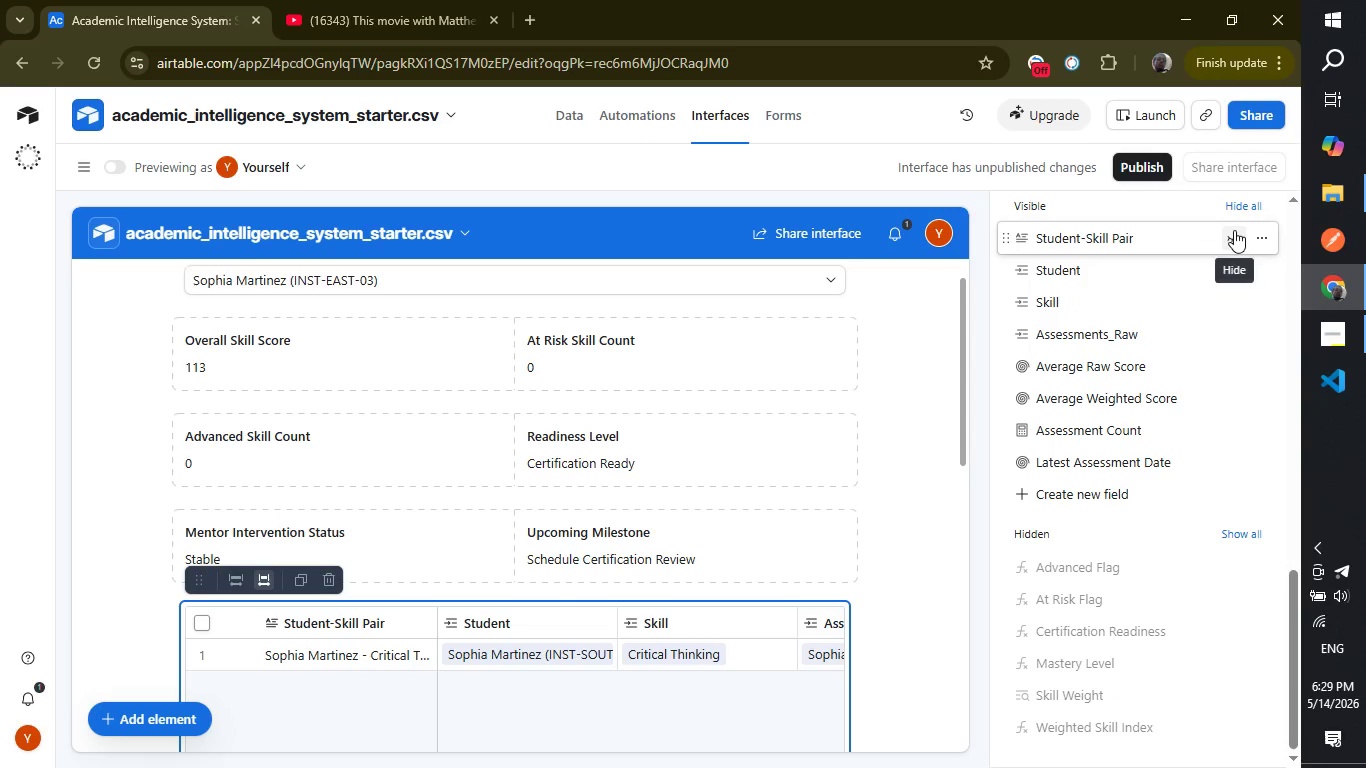 
left_click([1234, 233])
 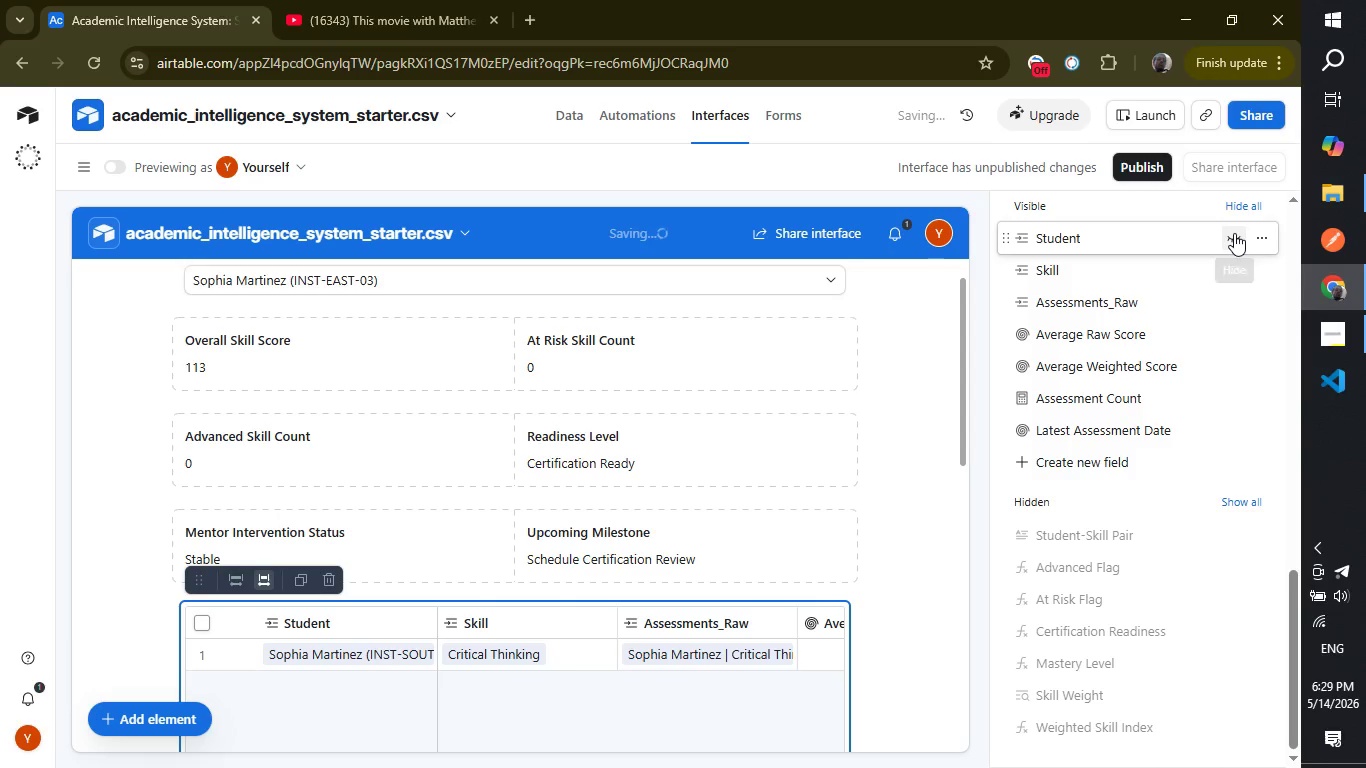 
left_click([1234, 233])
 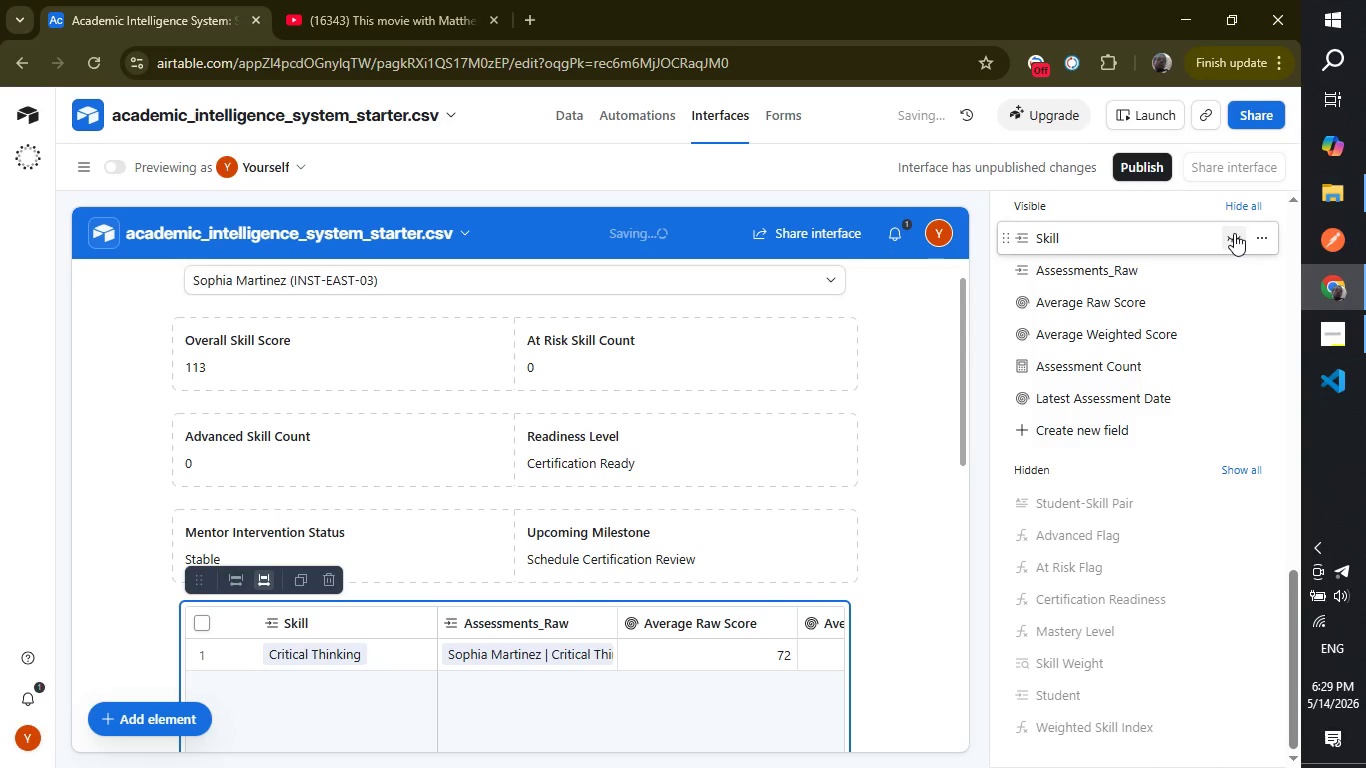 
left_click([1234, 233])
 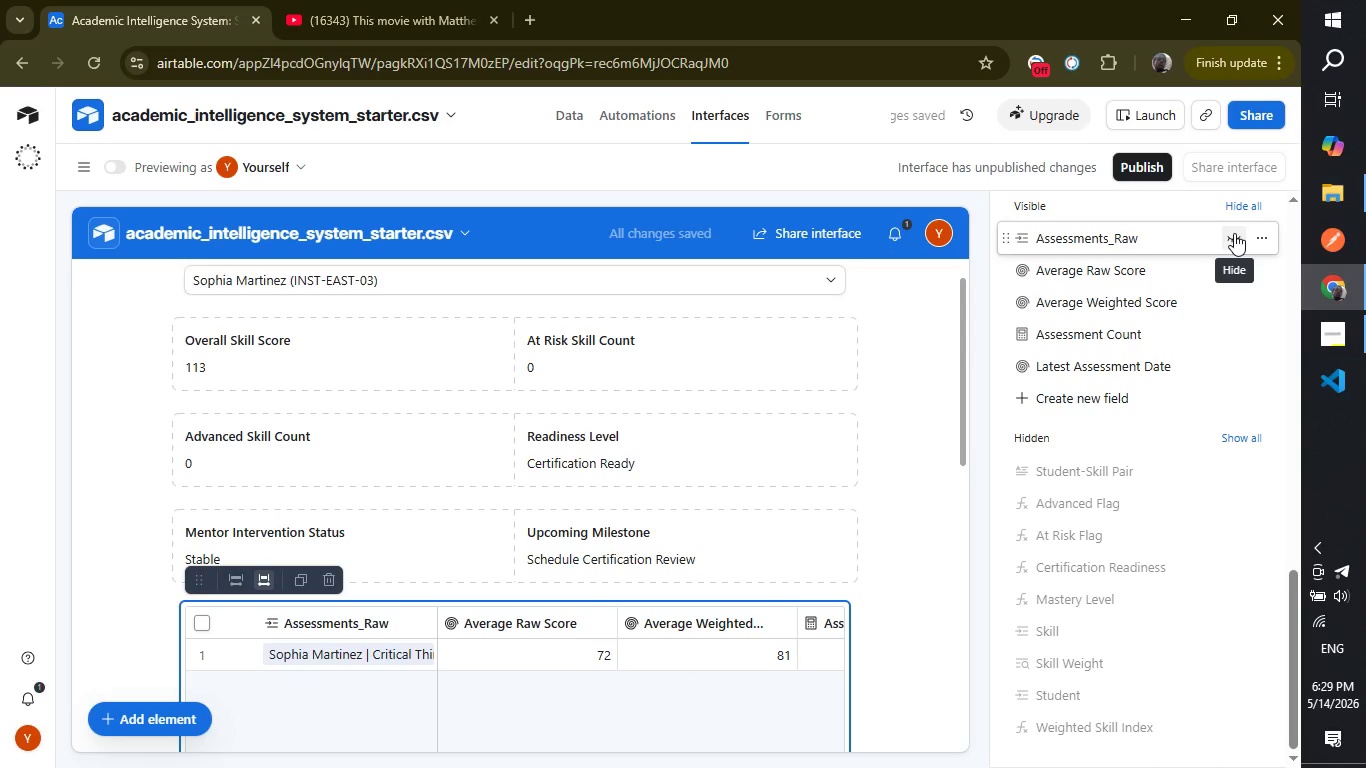 
left_click([1235, 233])
 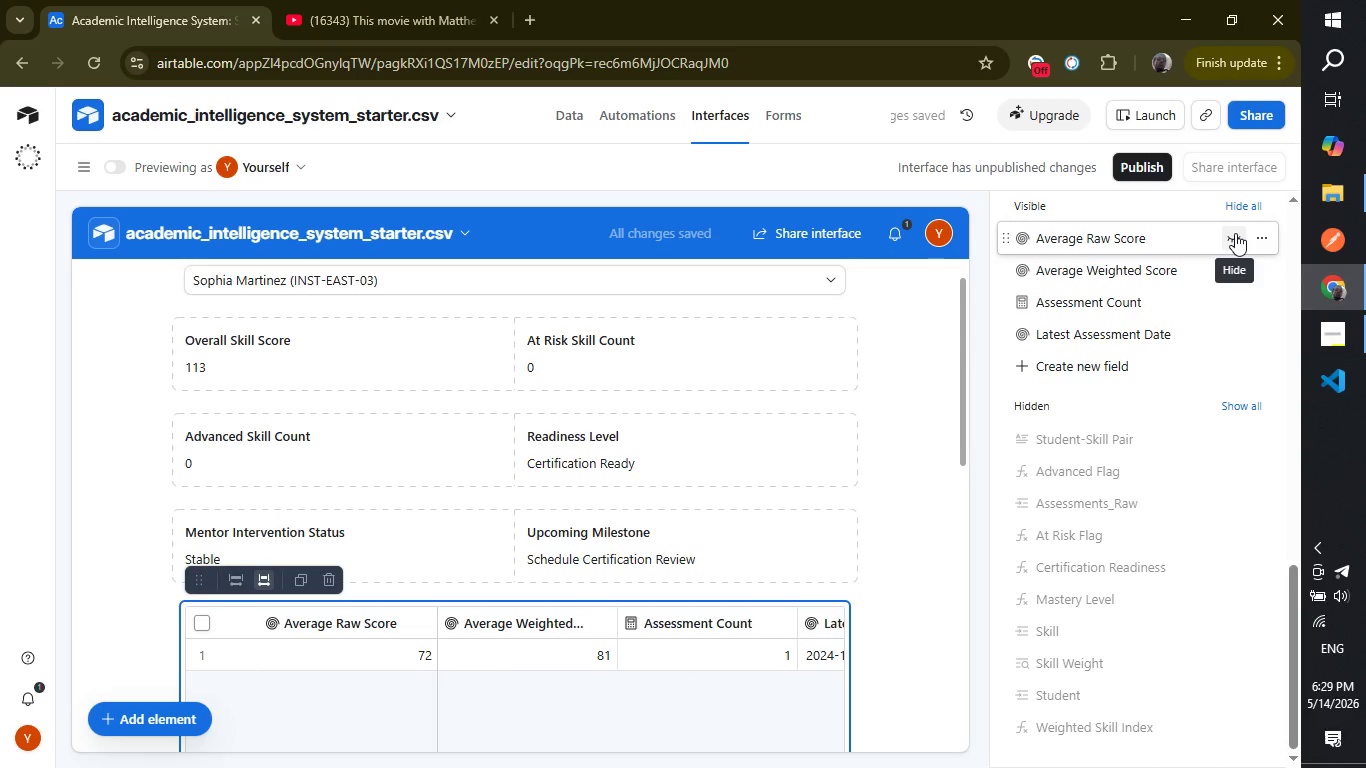 
wait(8.28)
 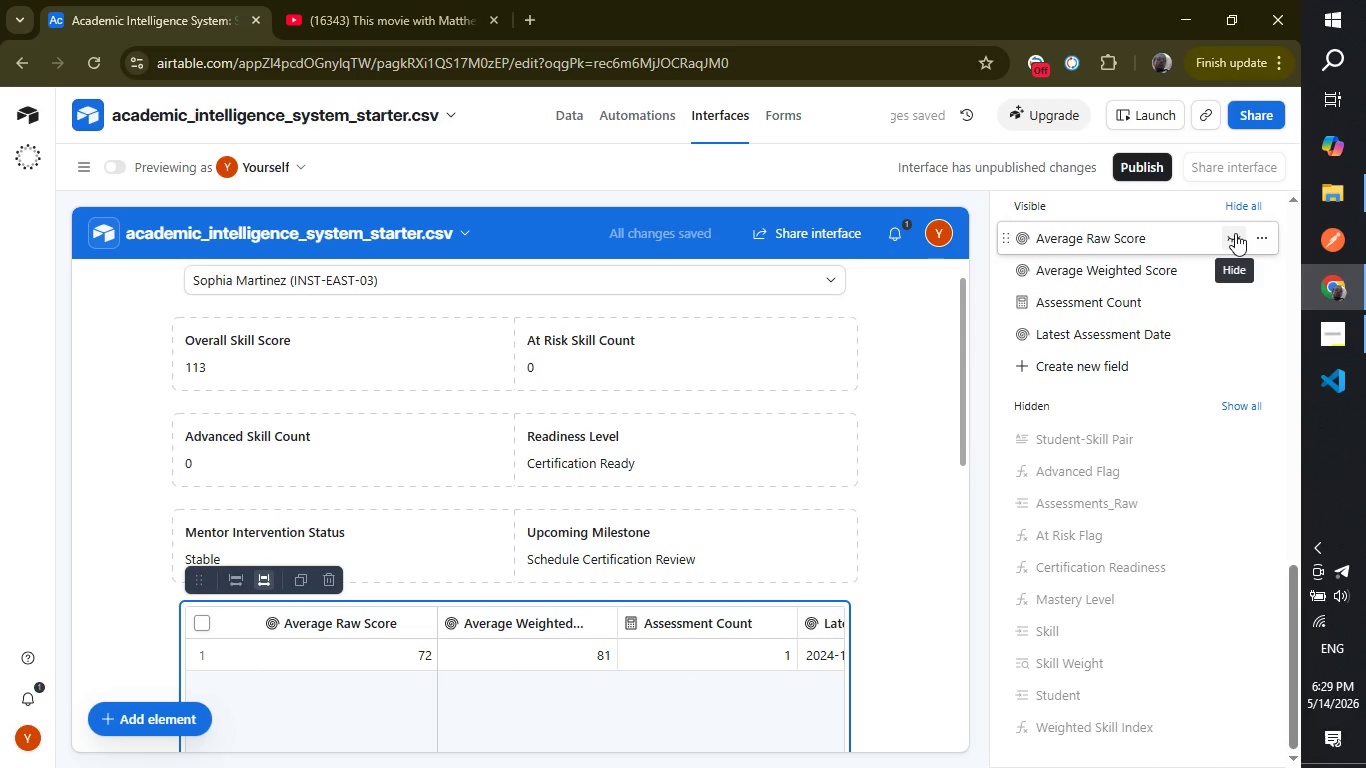 
left_click([1227, 236])
 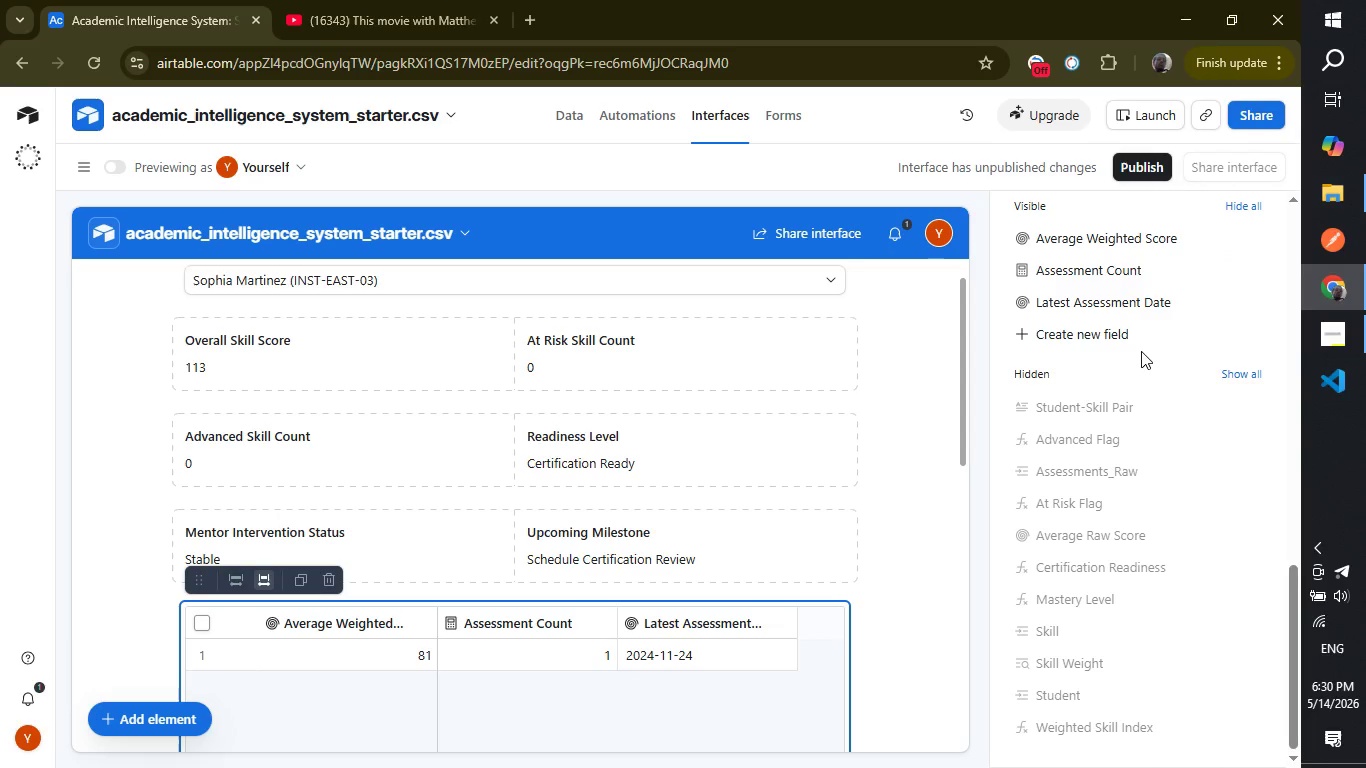 
wait(17.75)
 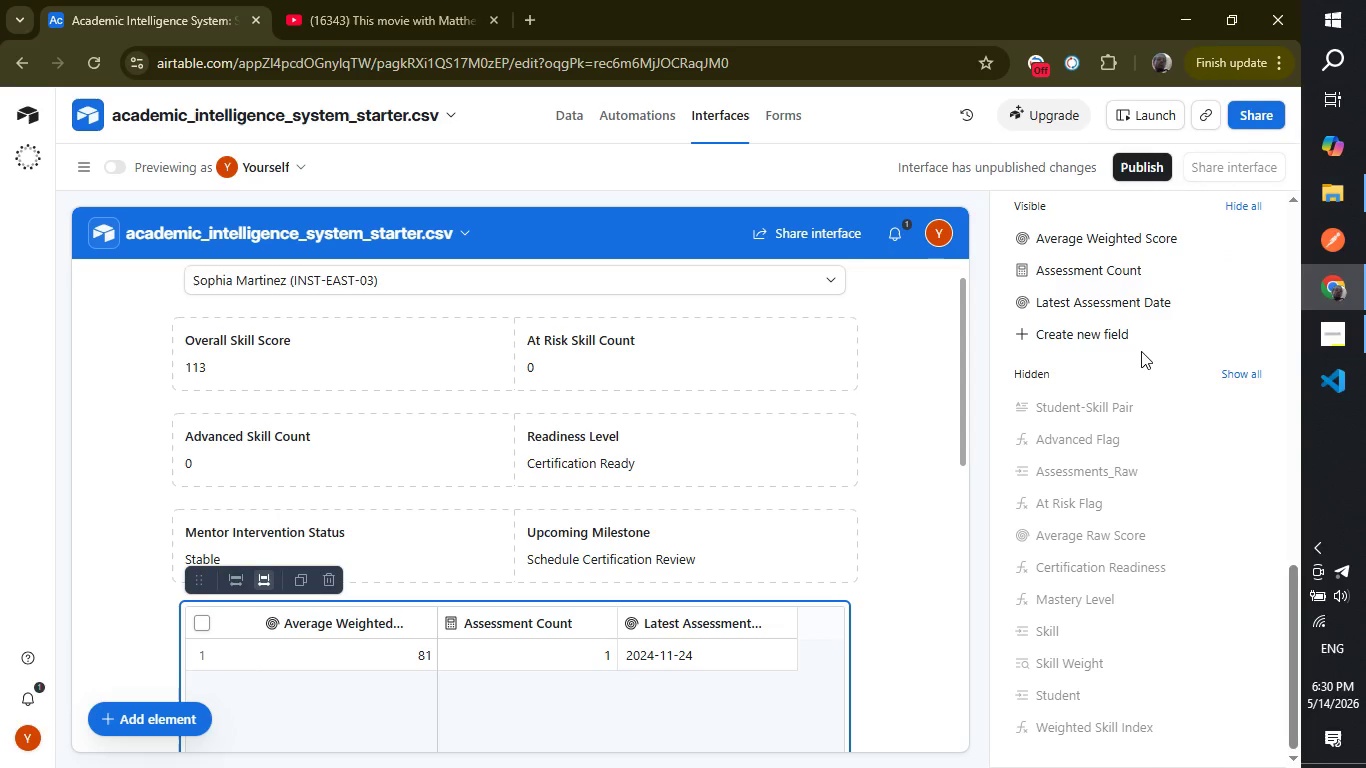 
left_click([1229, 301])
 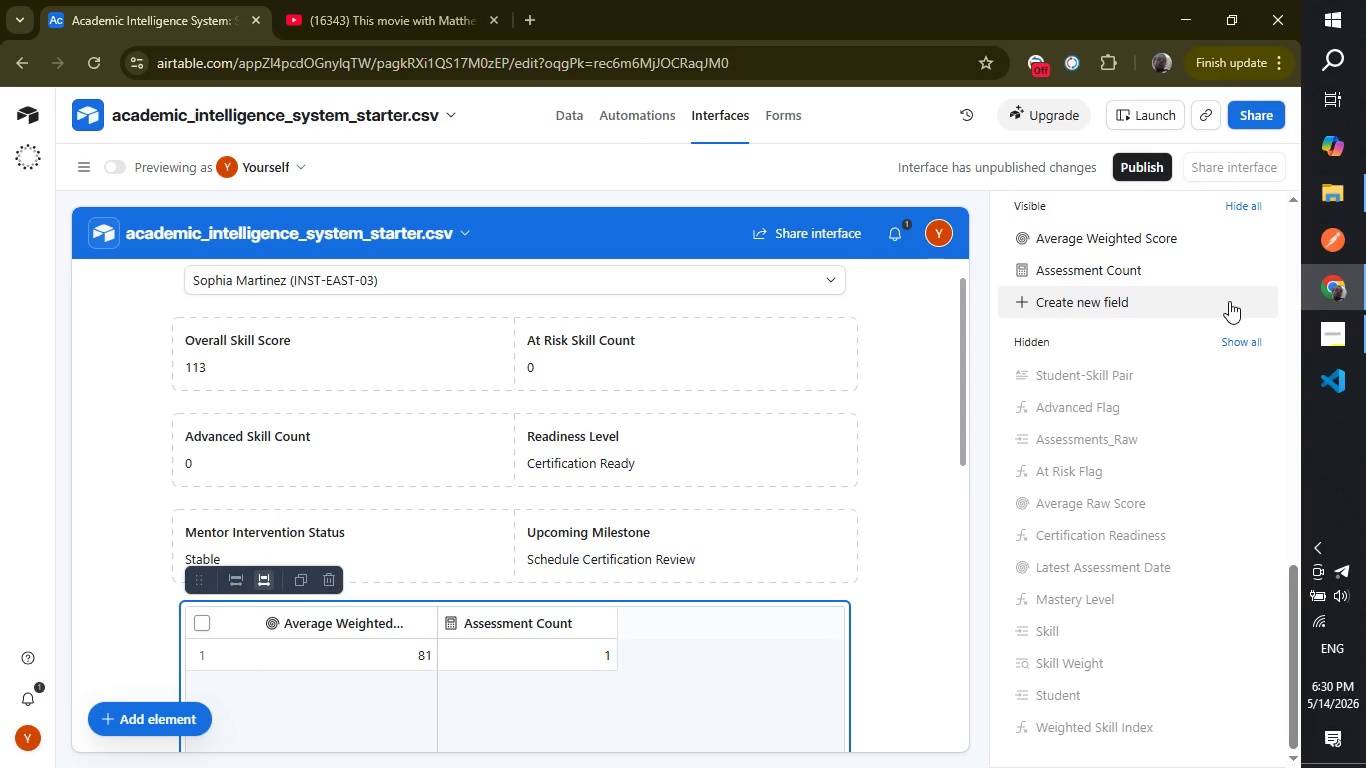 
wait(14.86)
 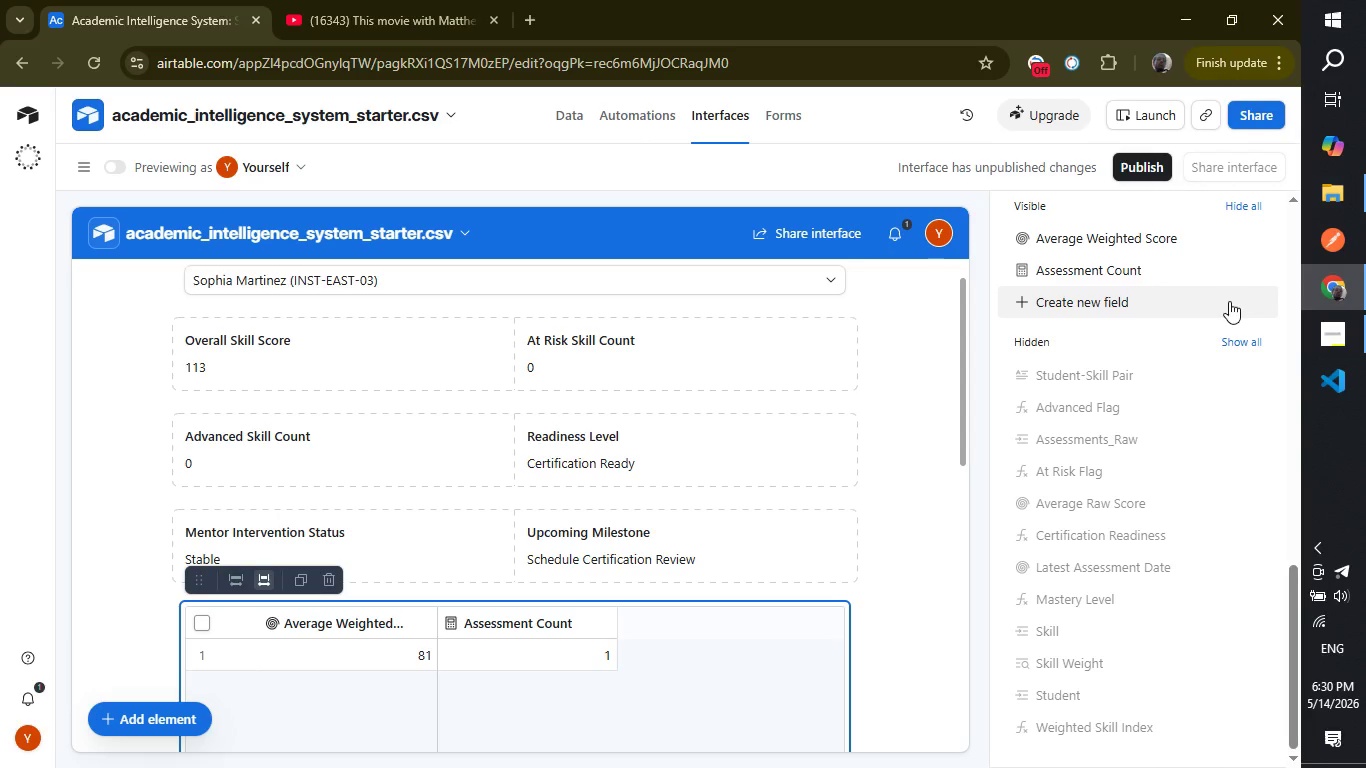 
left_click([1232, 603])
 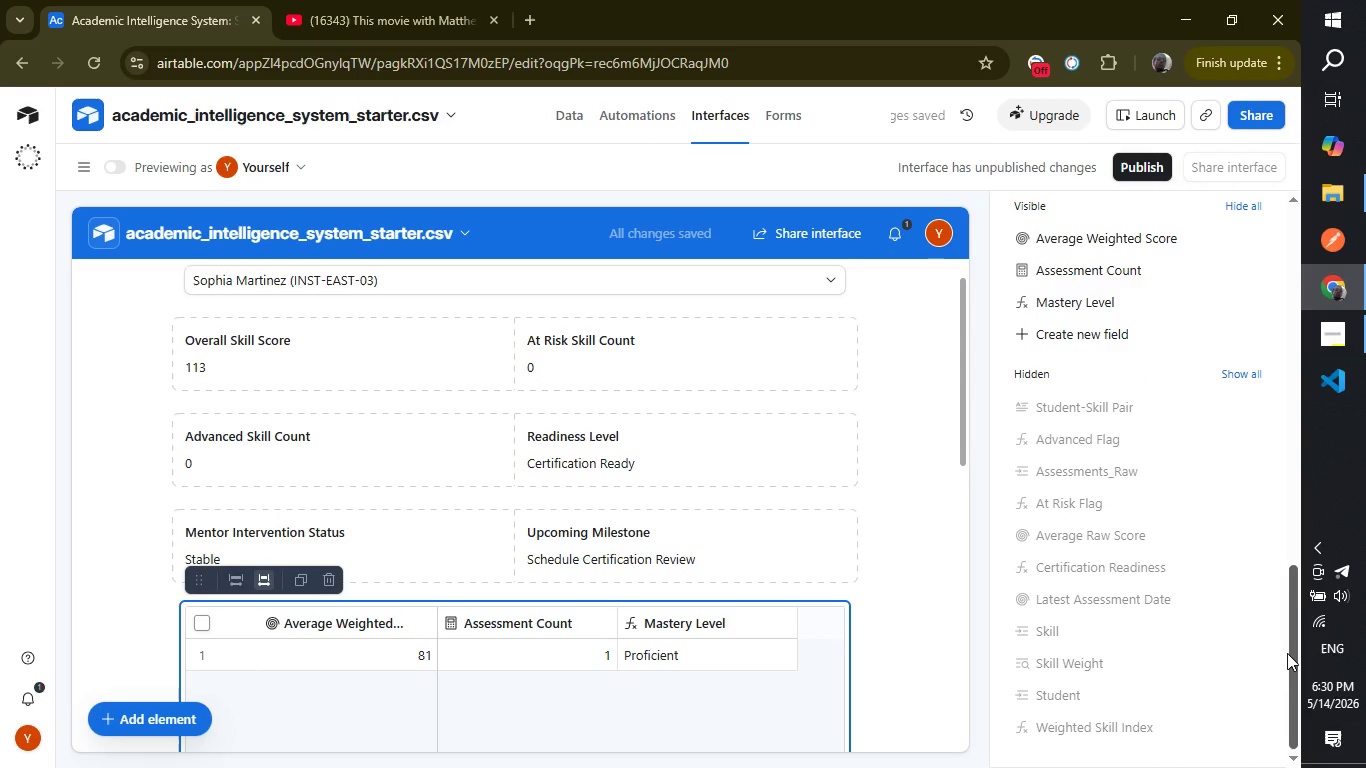 
wait(5.55)
 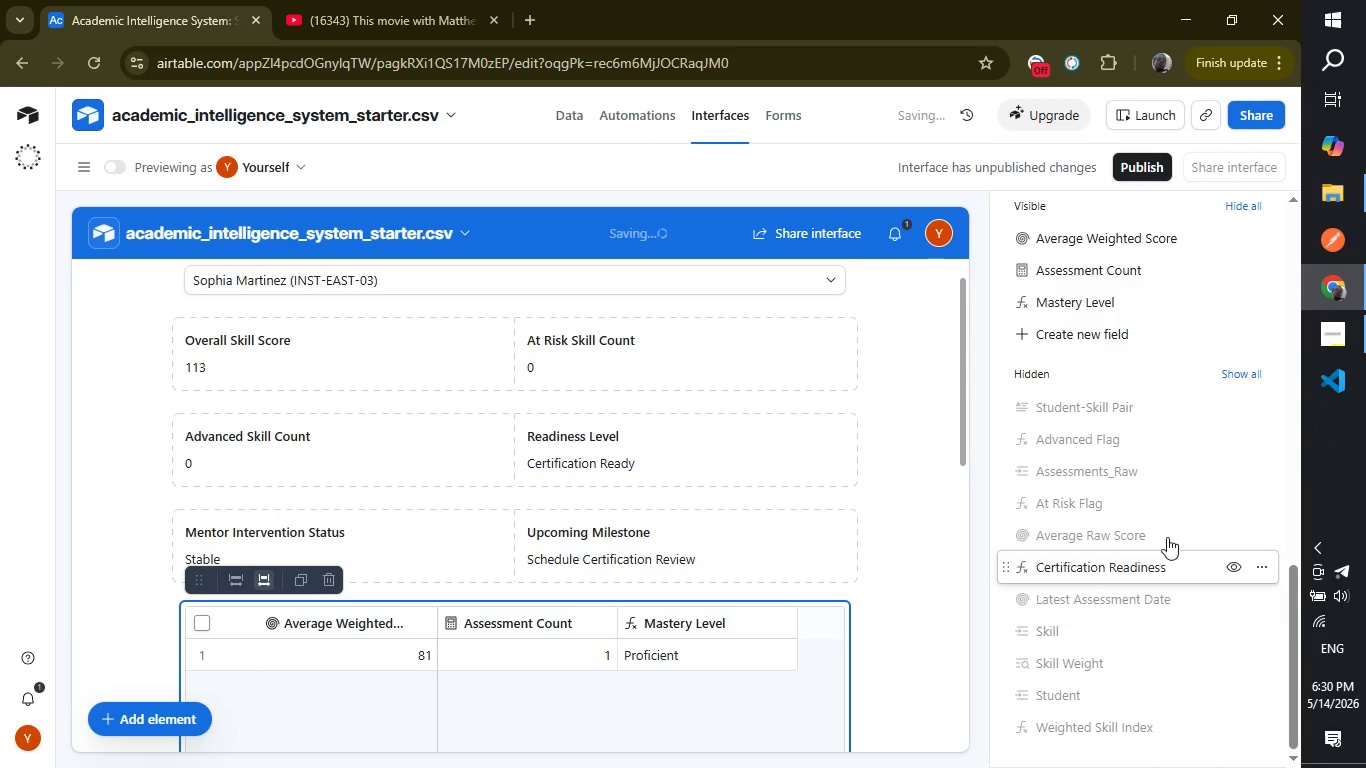 
left_click_drag(start_coordinate=[1288, 653], to_coordinate=[1296, 673])
 